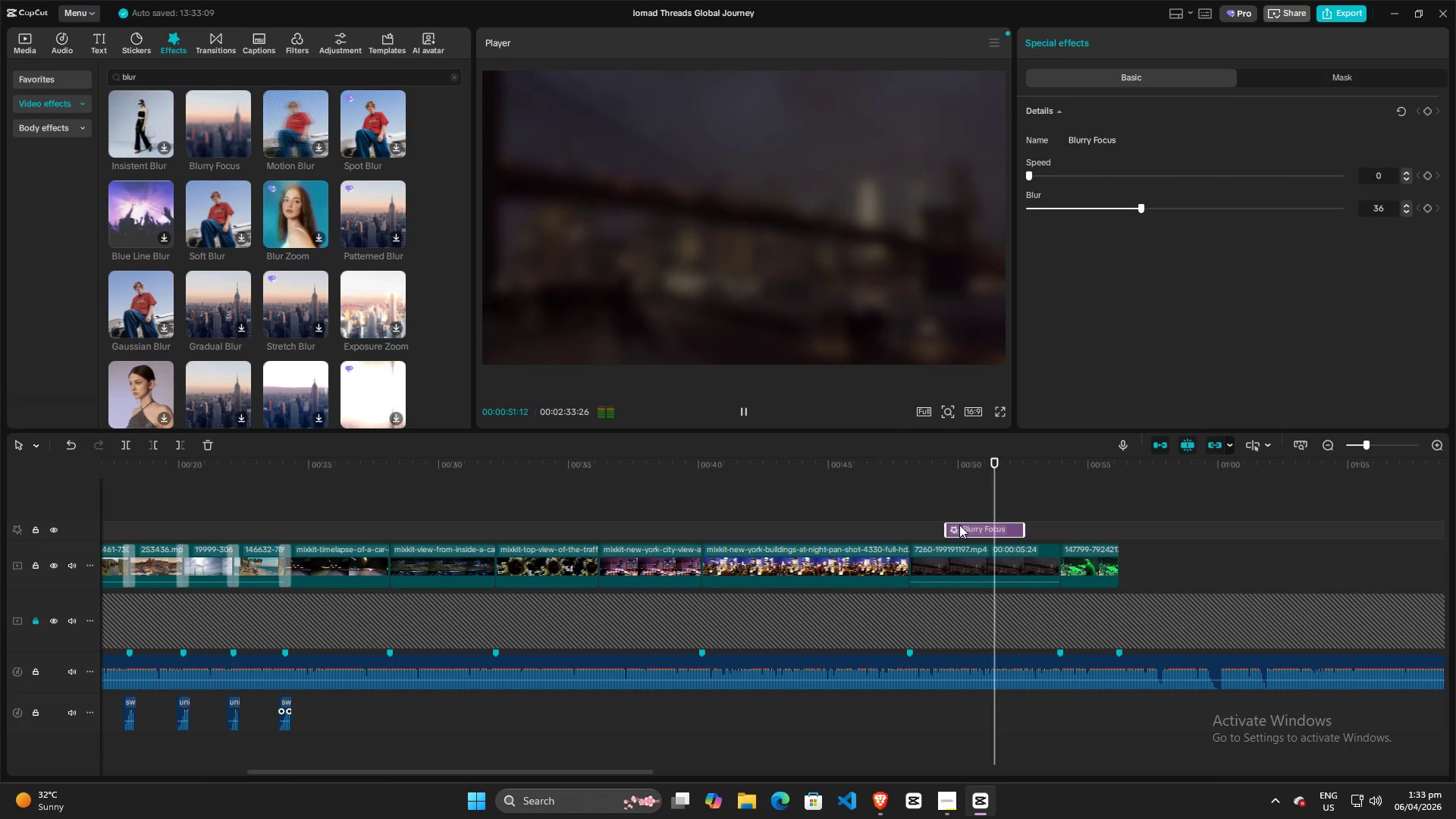 
key(Space)
 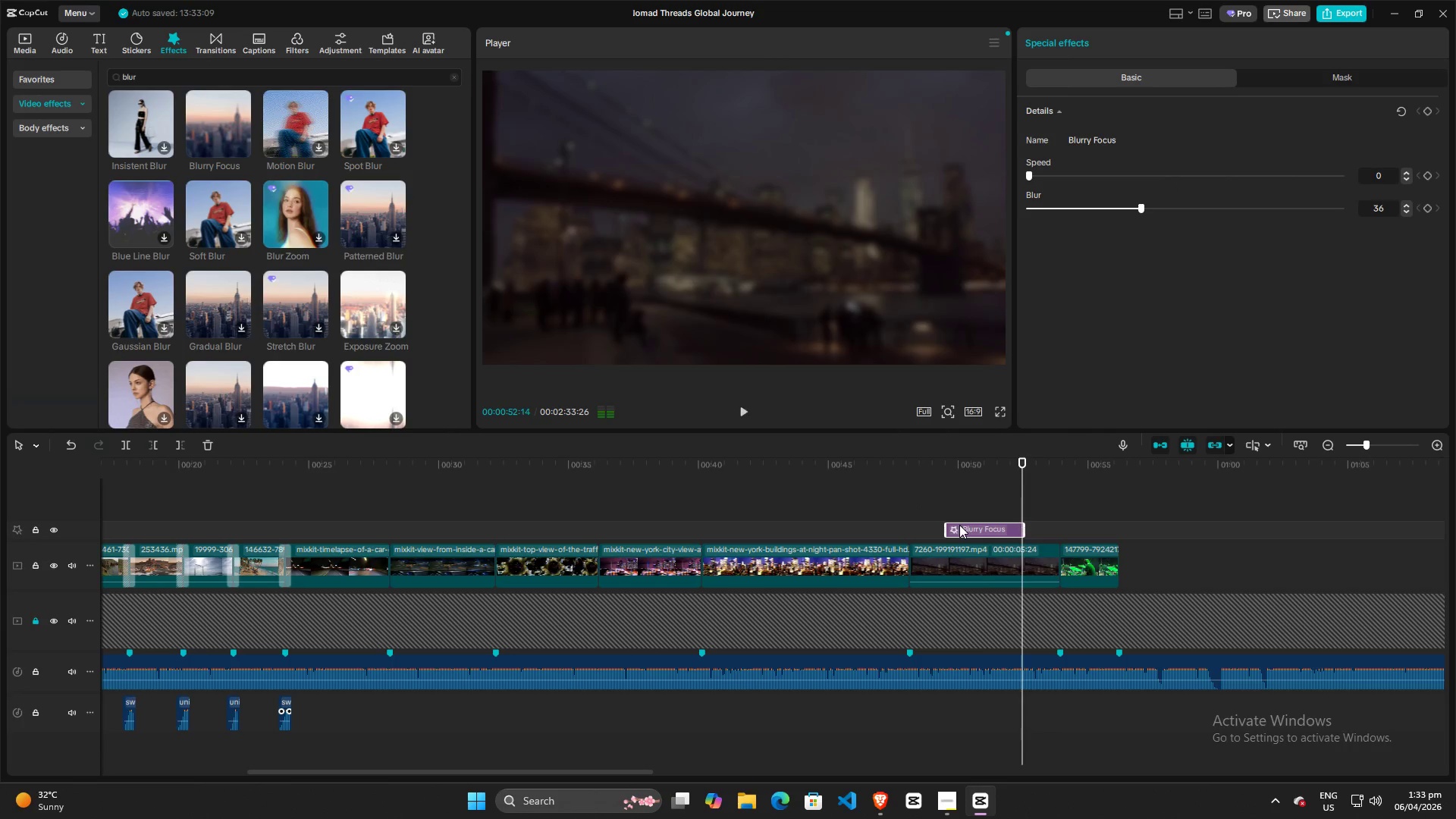 
left_click([959, 525])
 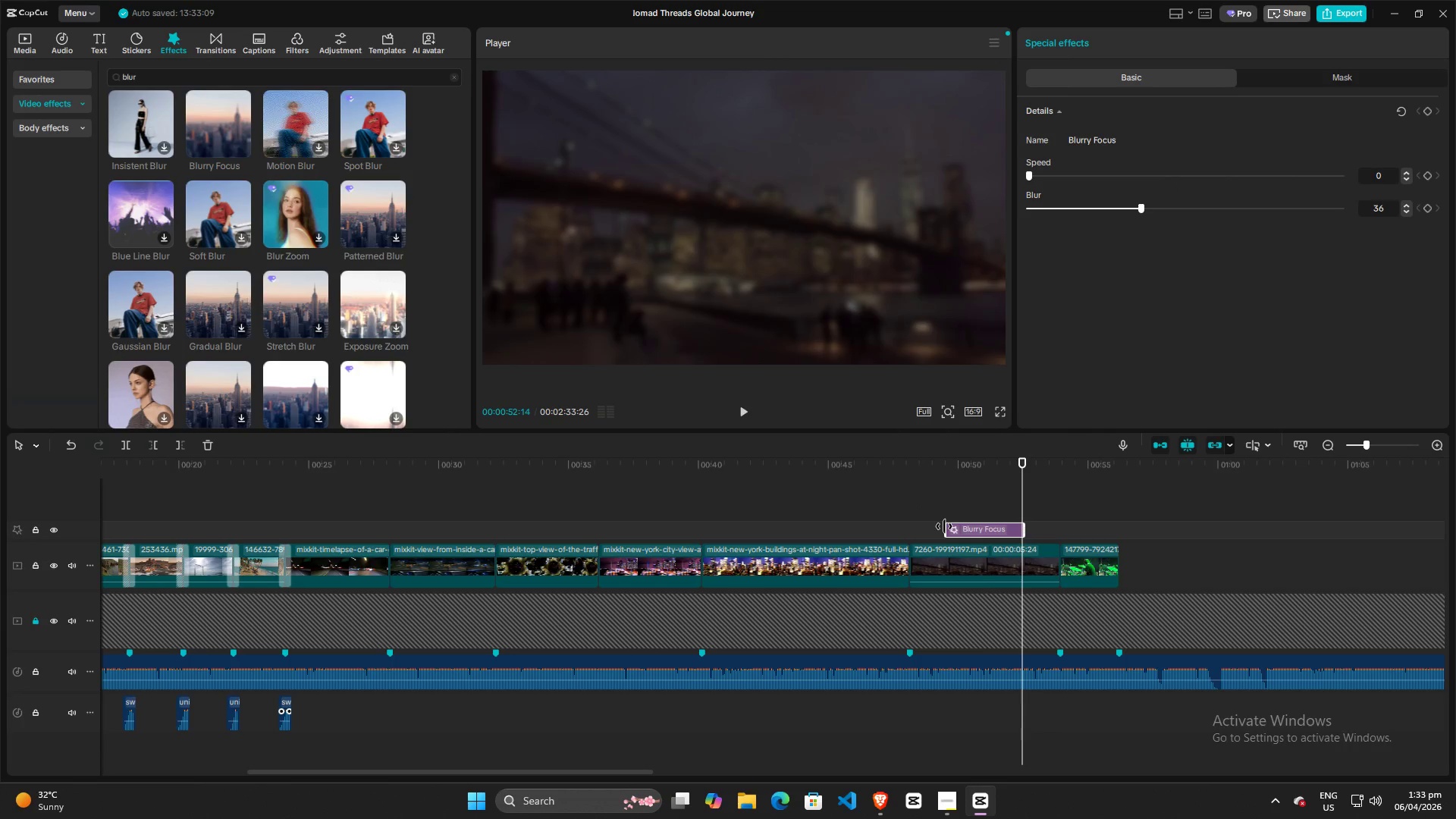 
left_click_drag(start_coordinate=[944, 526], to_coordinate=[911, 532])
 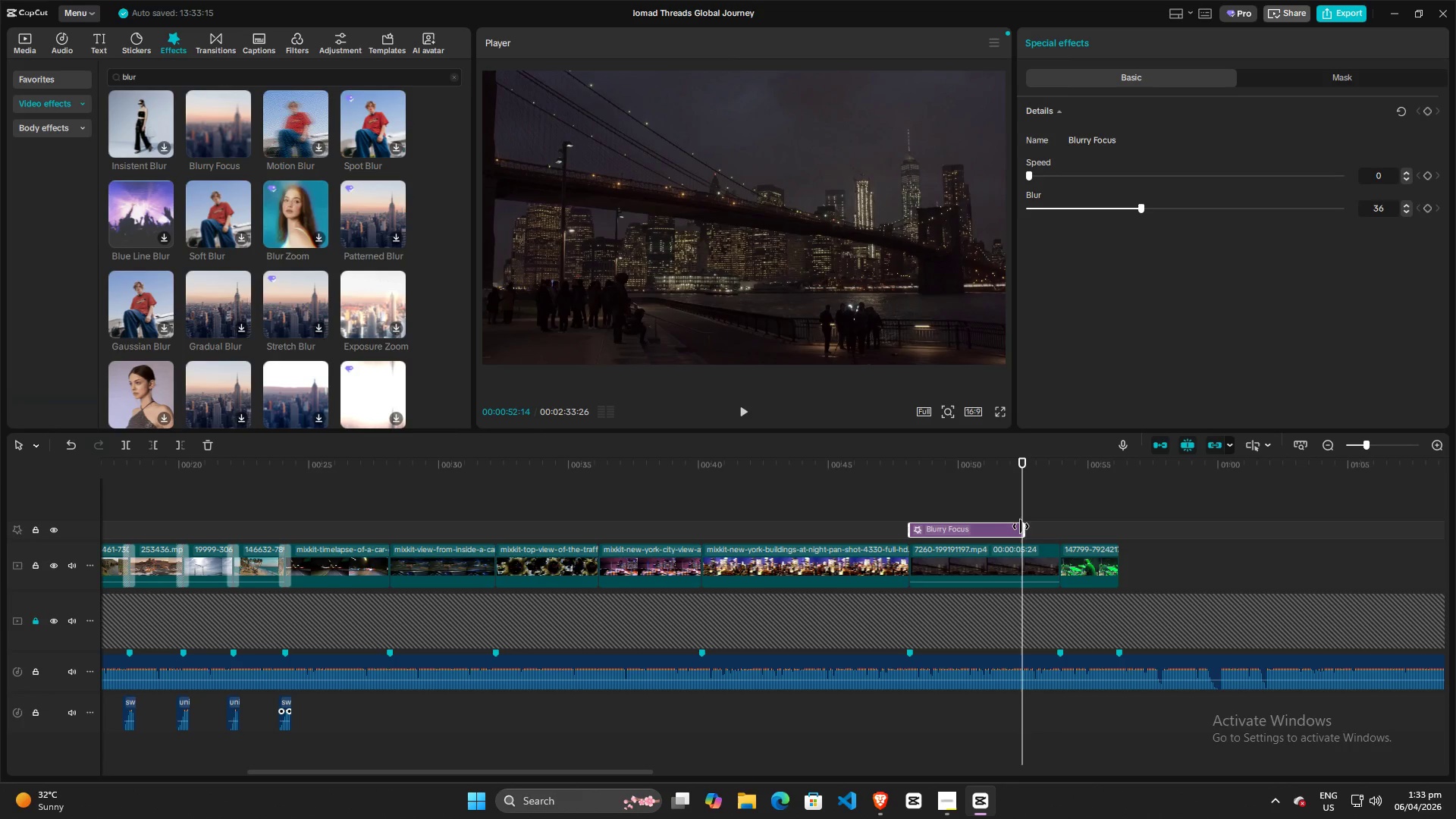 
left_click_drag(start_coordinate=[1021, 526], to_coordinate=[1056, 524])
 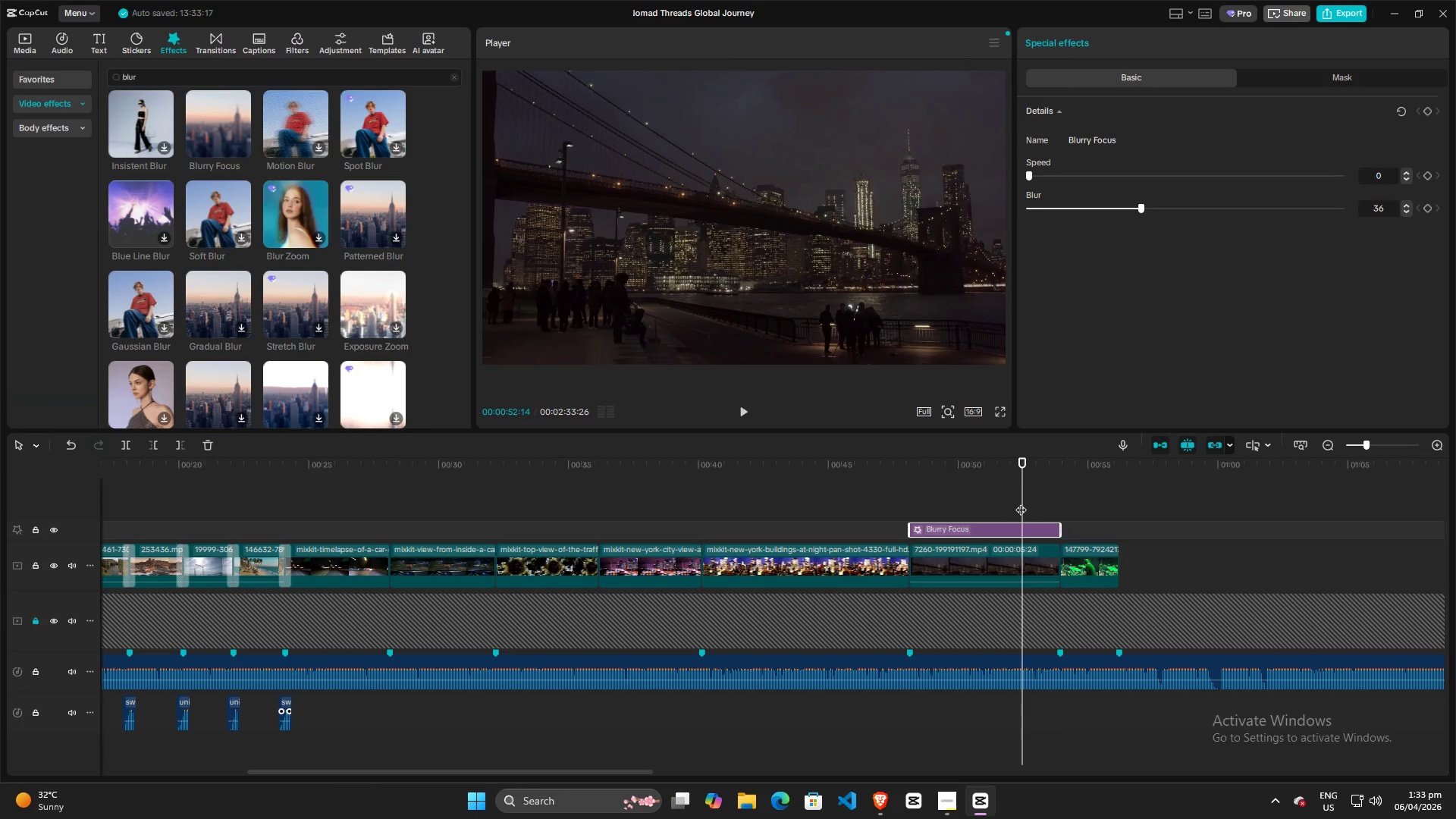 
left_click_drag(start_coordinate=[1021, 502], to_coordinate=[889, 505])
 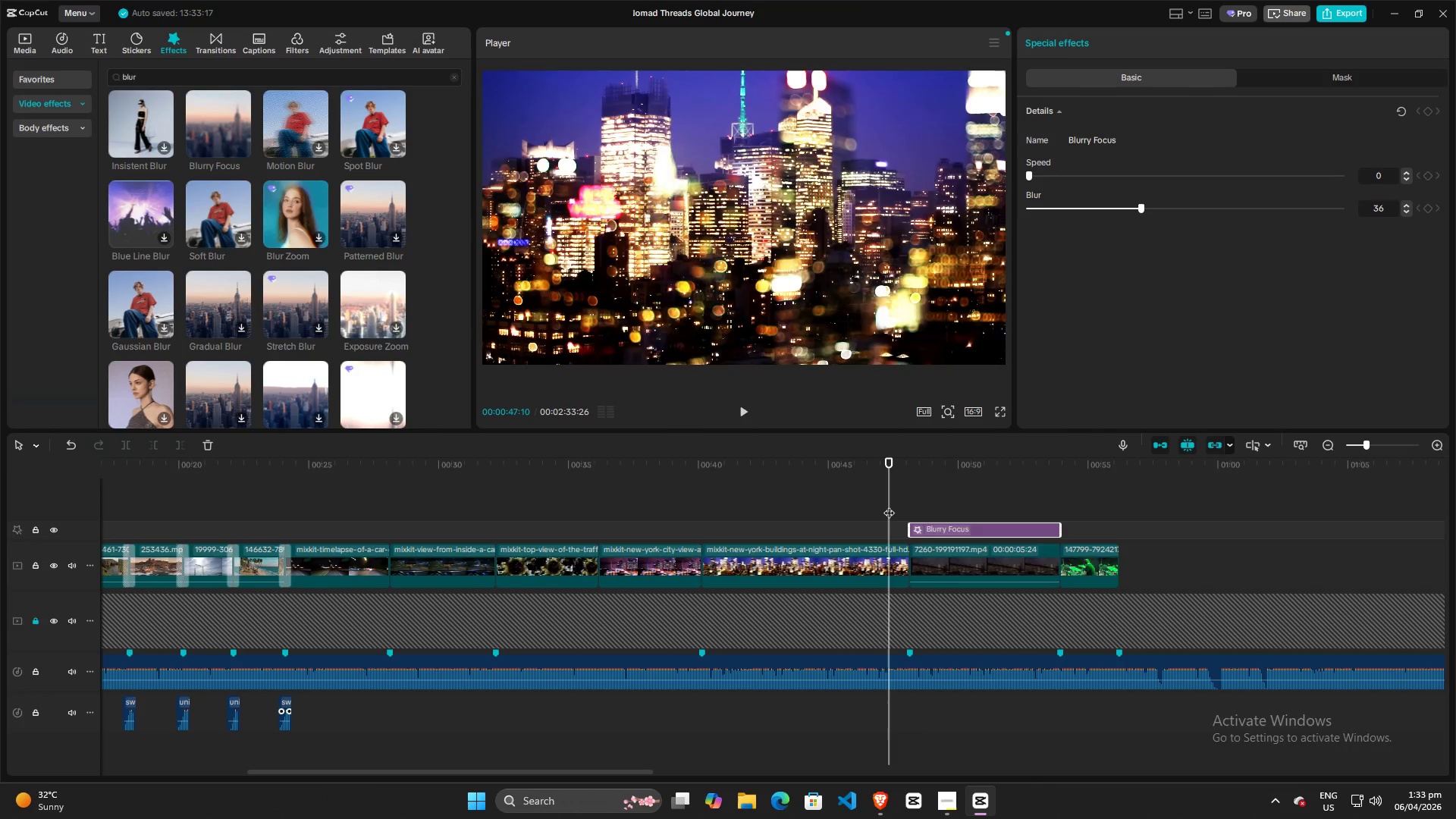 
key(Space)
 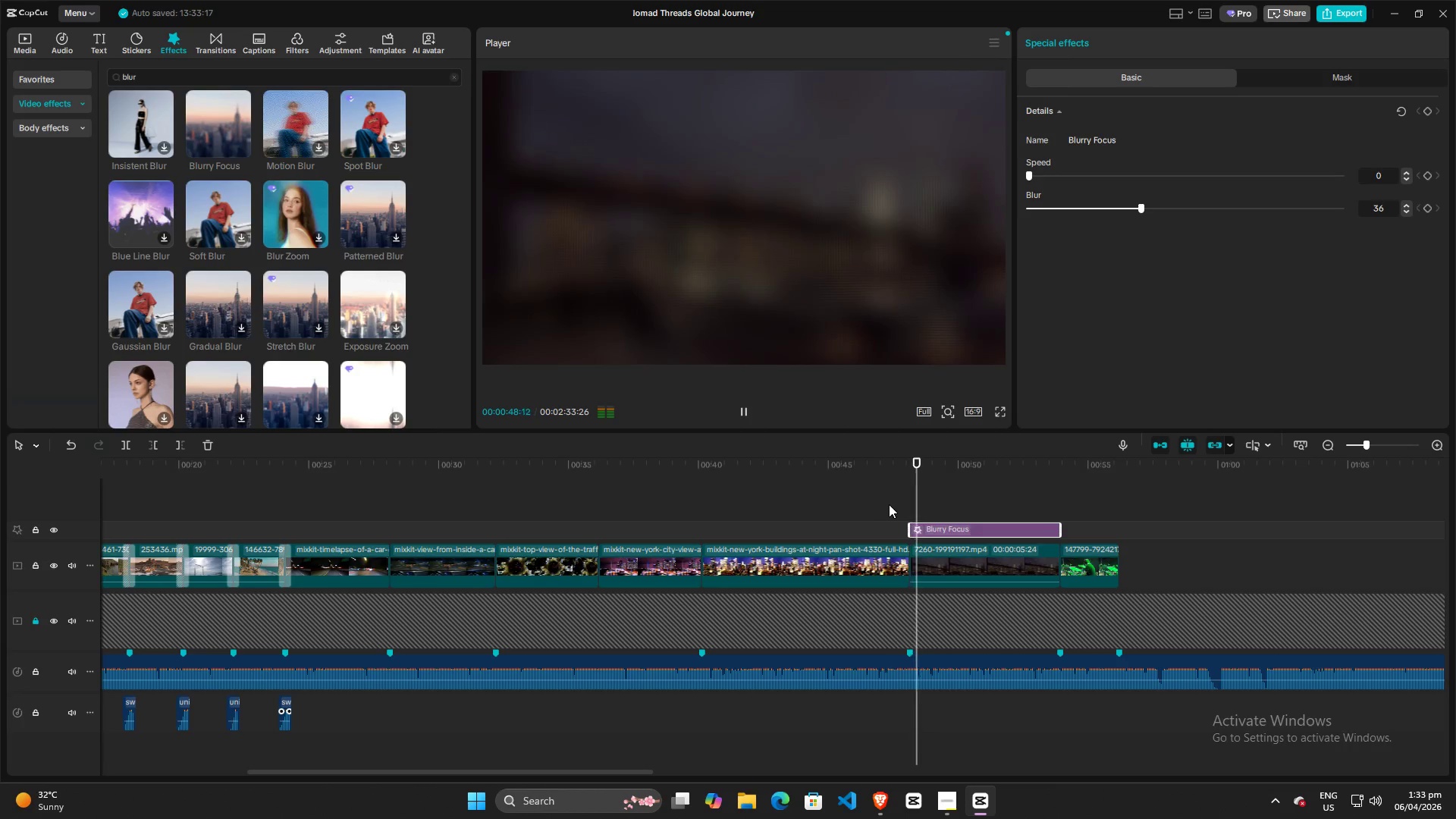 
key(Space)
 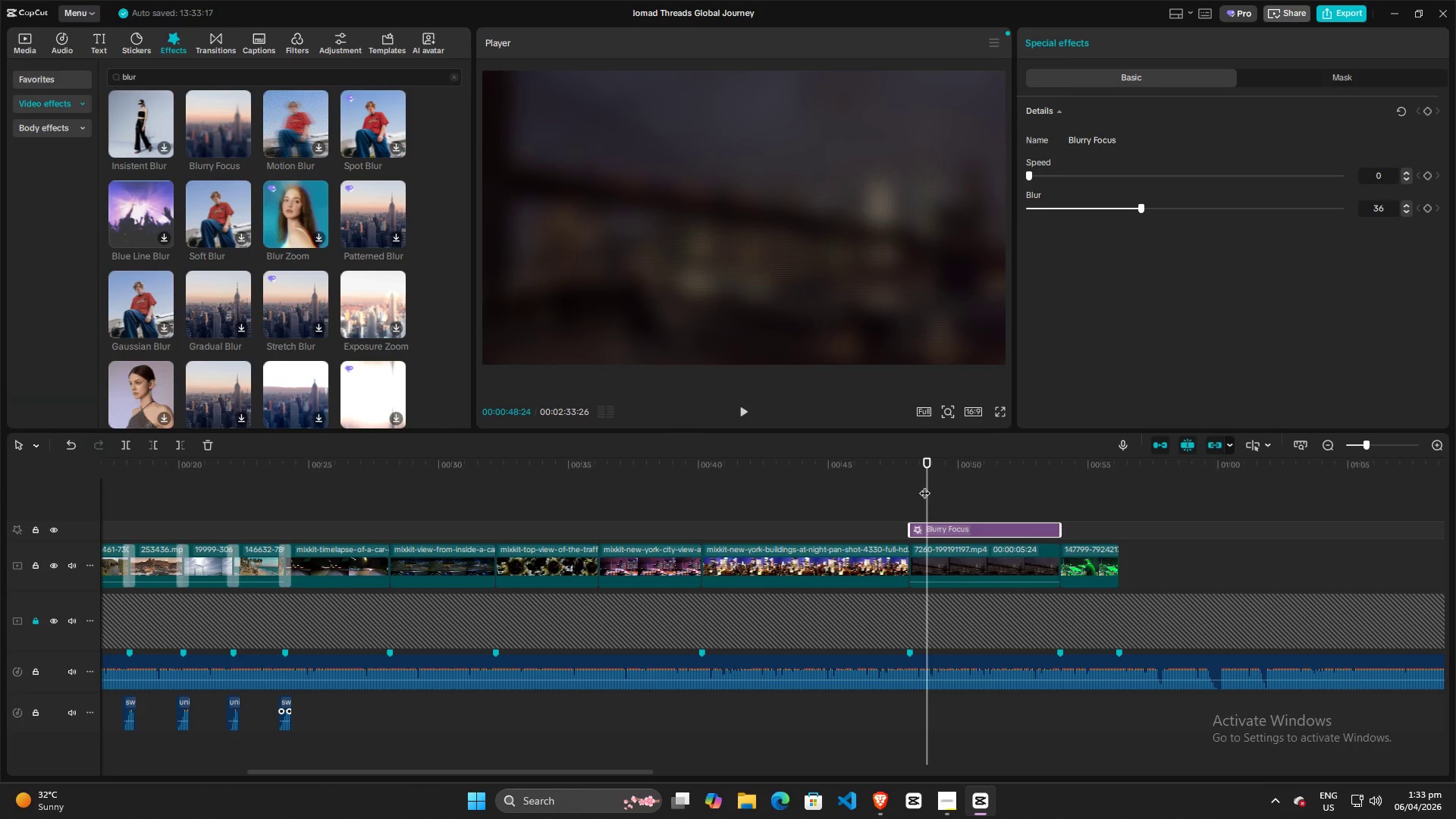 
key(Space)
 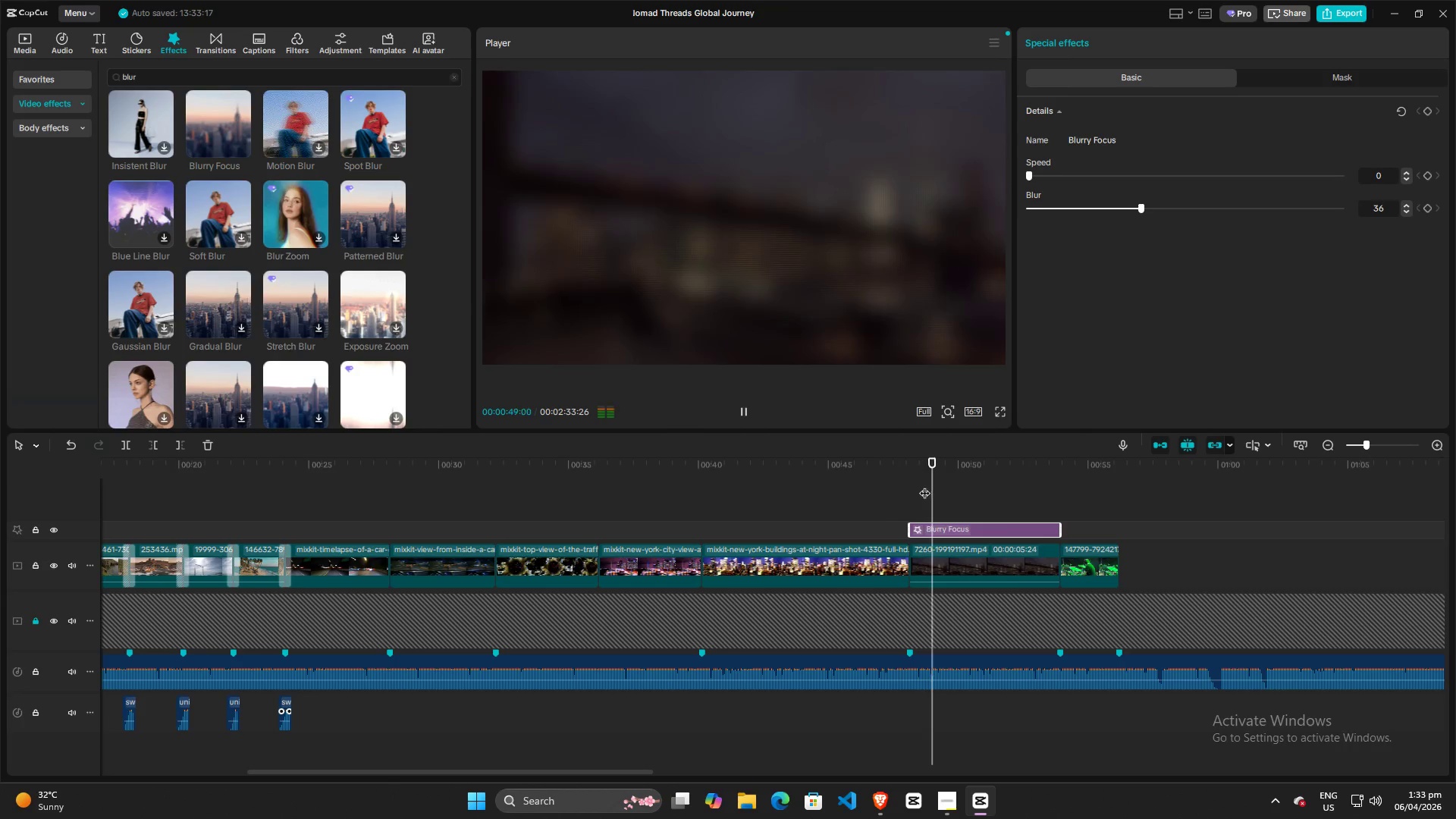 
key(Space)
 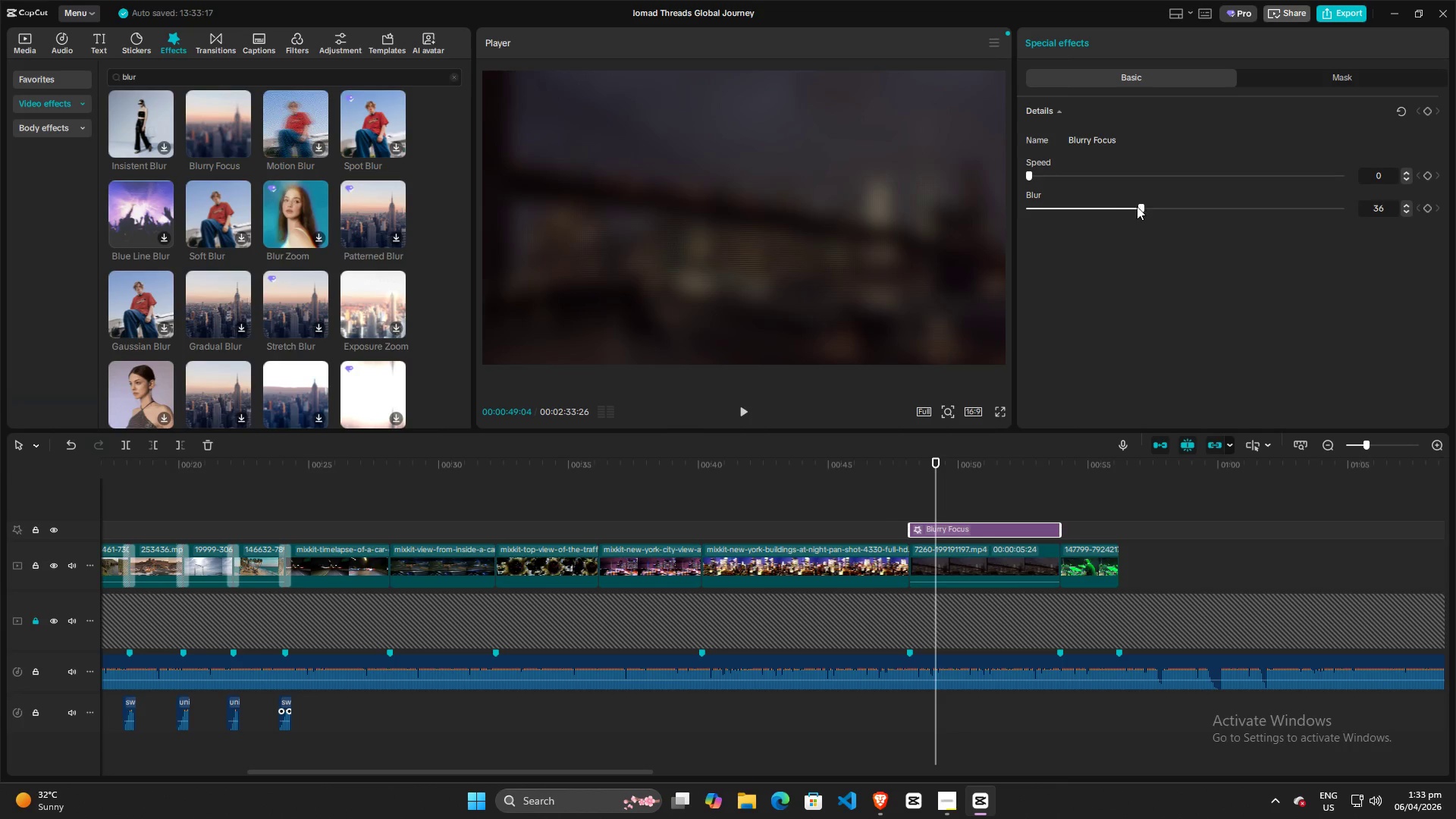 
left_click_drag(start_coordinate=[1141, 205], to_coordinate=[1107, 209])
 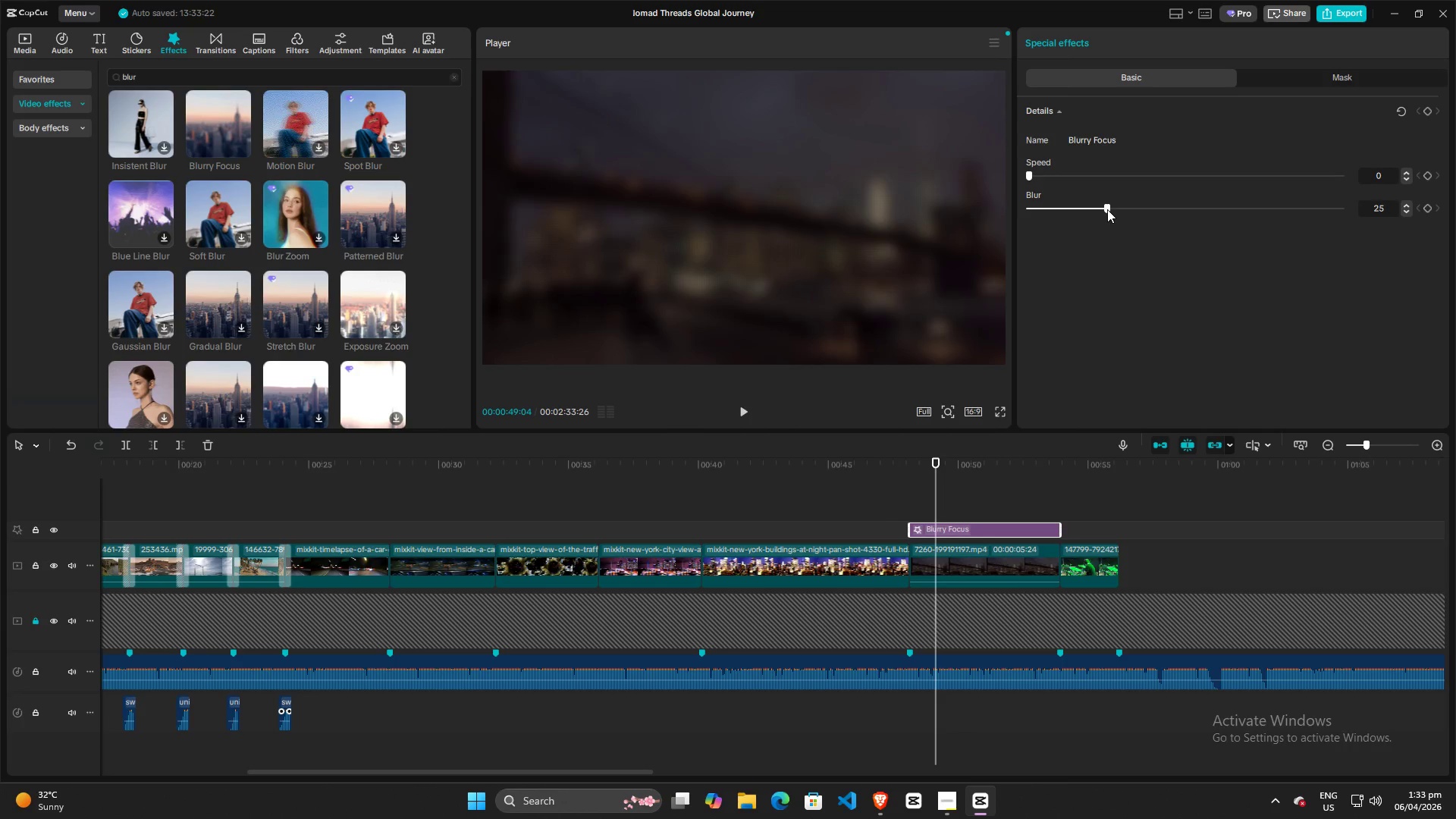 
left_click_drag(start_coordinate=[1107, 209], to_coordinate=[1093, 215])
 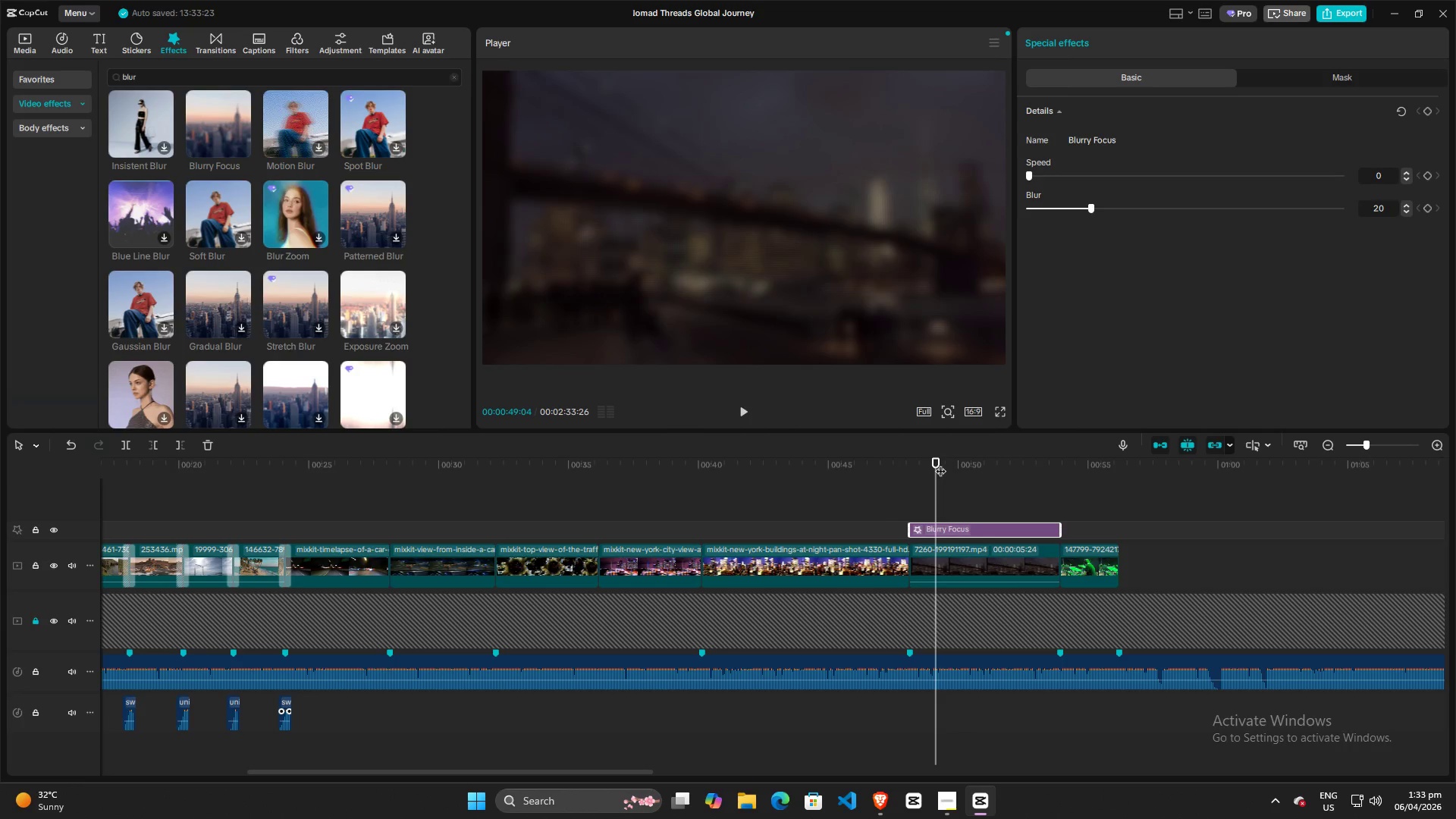 
left_click_drag(start_coordinate=[940, 463], to_coordinate=[867, 475])
 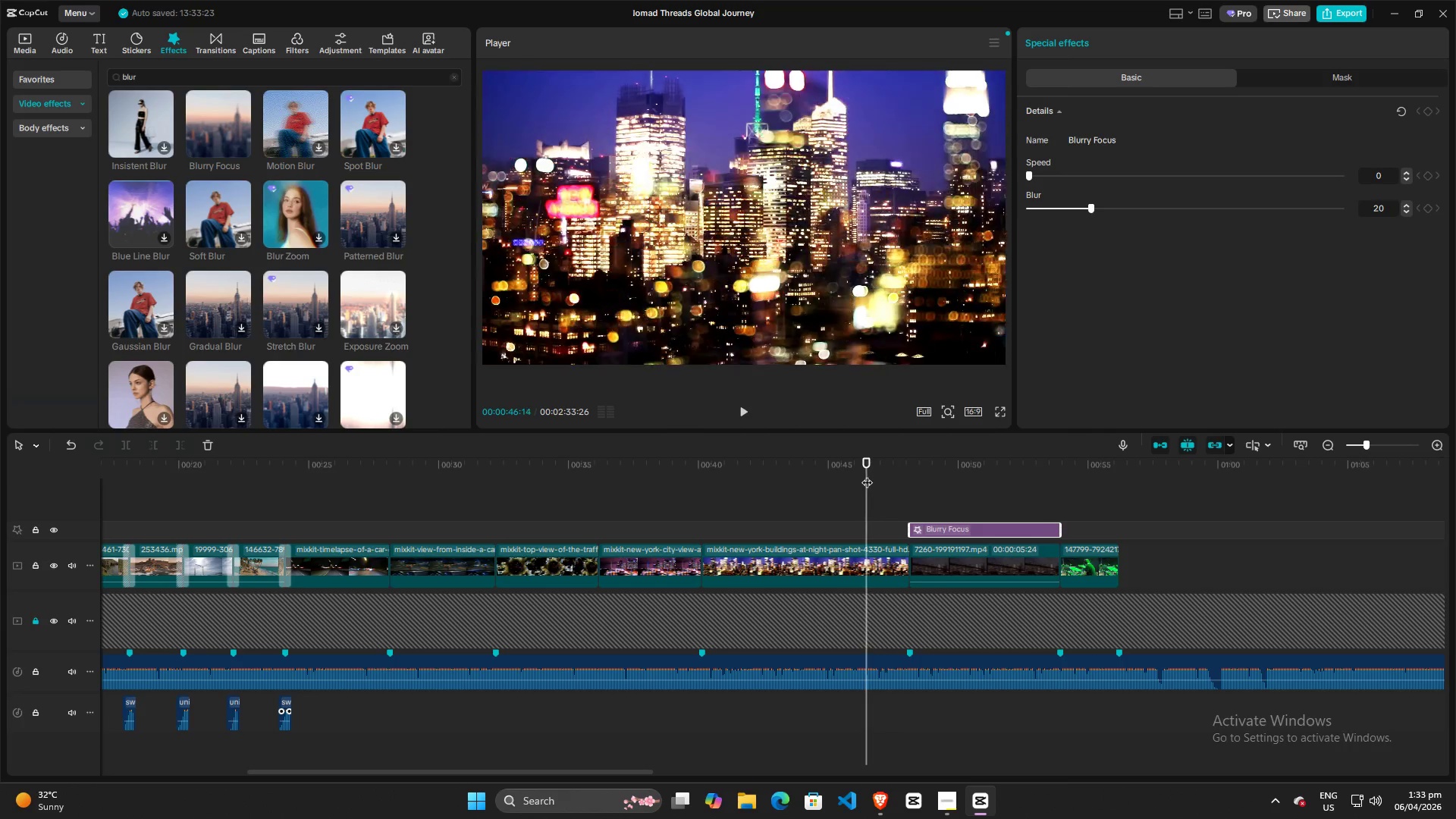 
key(Space)
 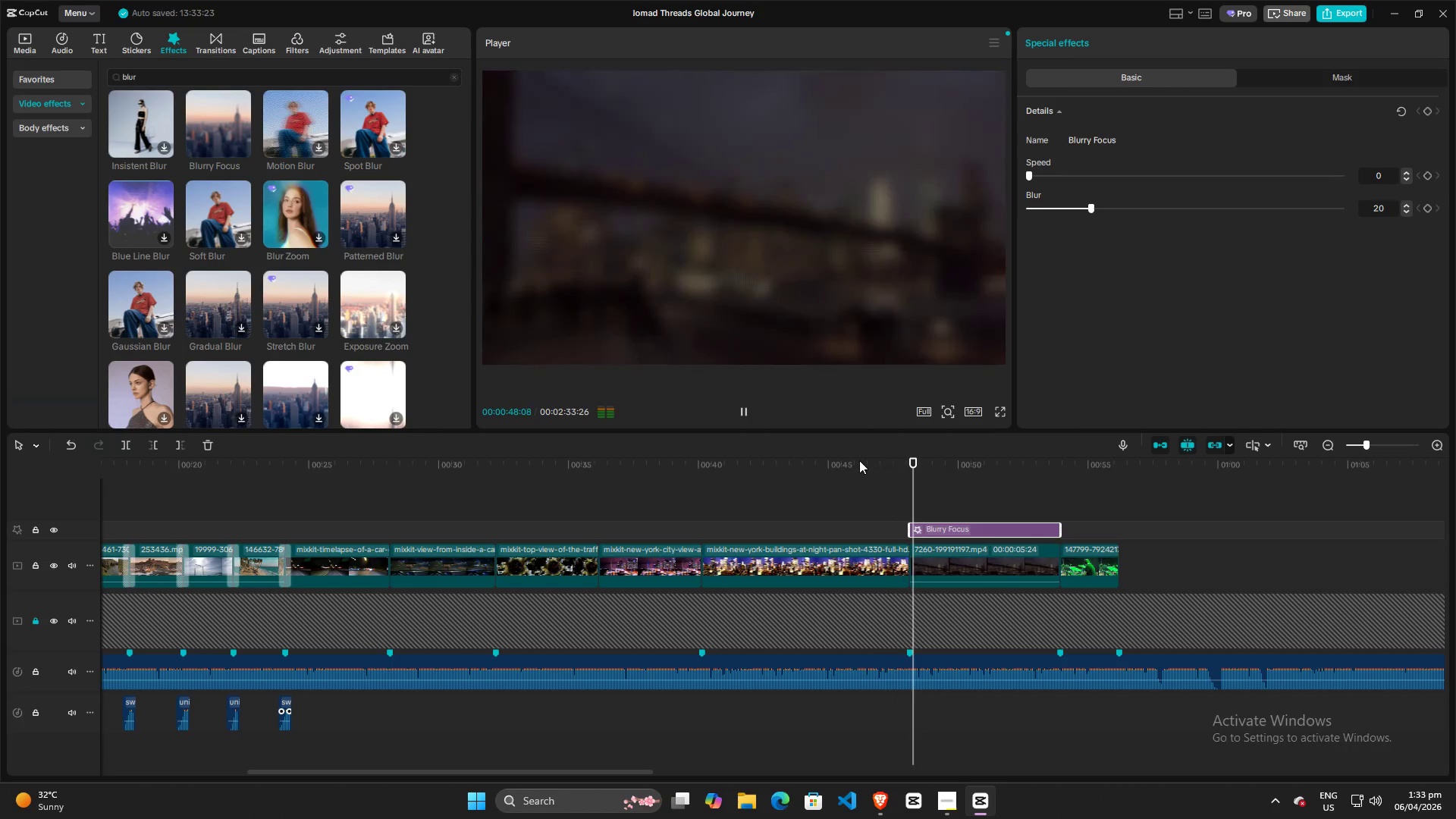 
key(Space)
 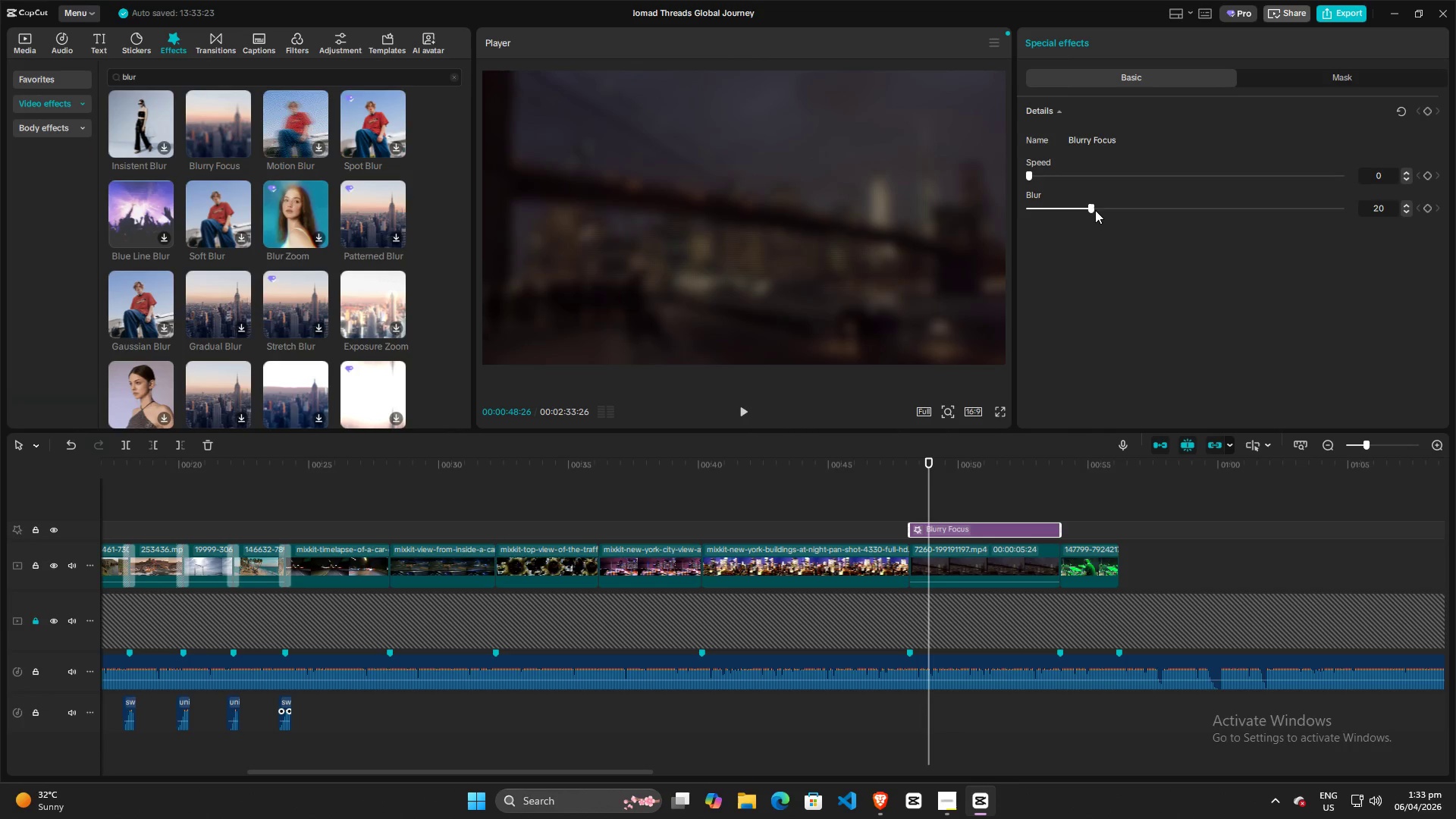 
left_click_drag(start_coordinate=[1091, 208], to_coordinate=[1054, 212])
 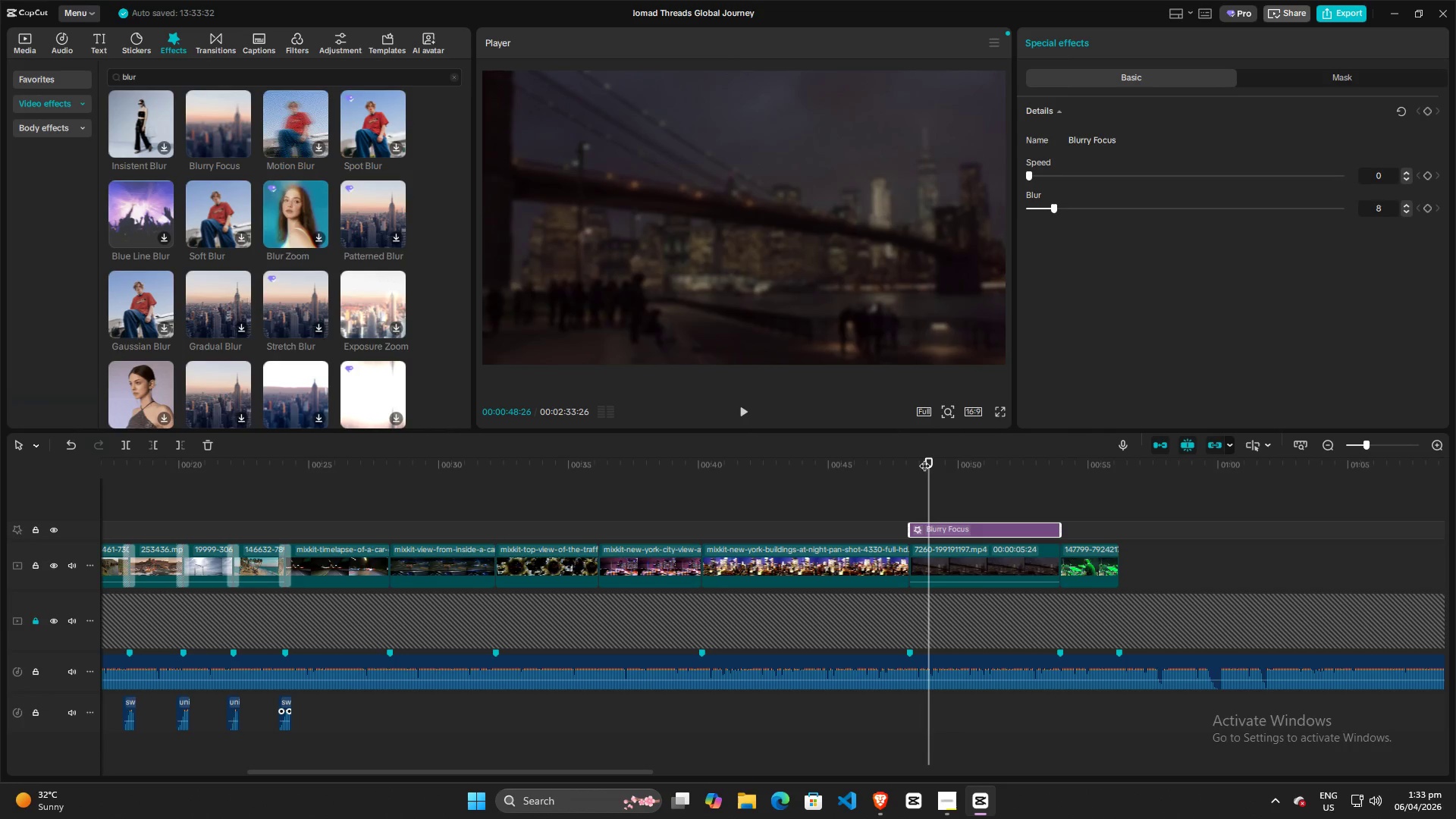 
left_click_drag(start_coordinate=[926, 460], to_coordinate=[880, 469])
 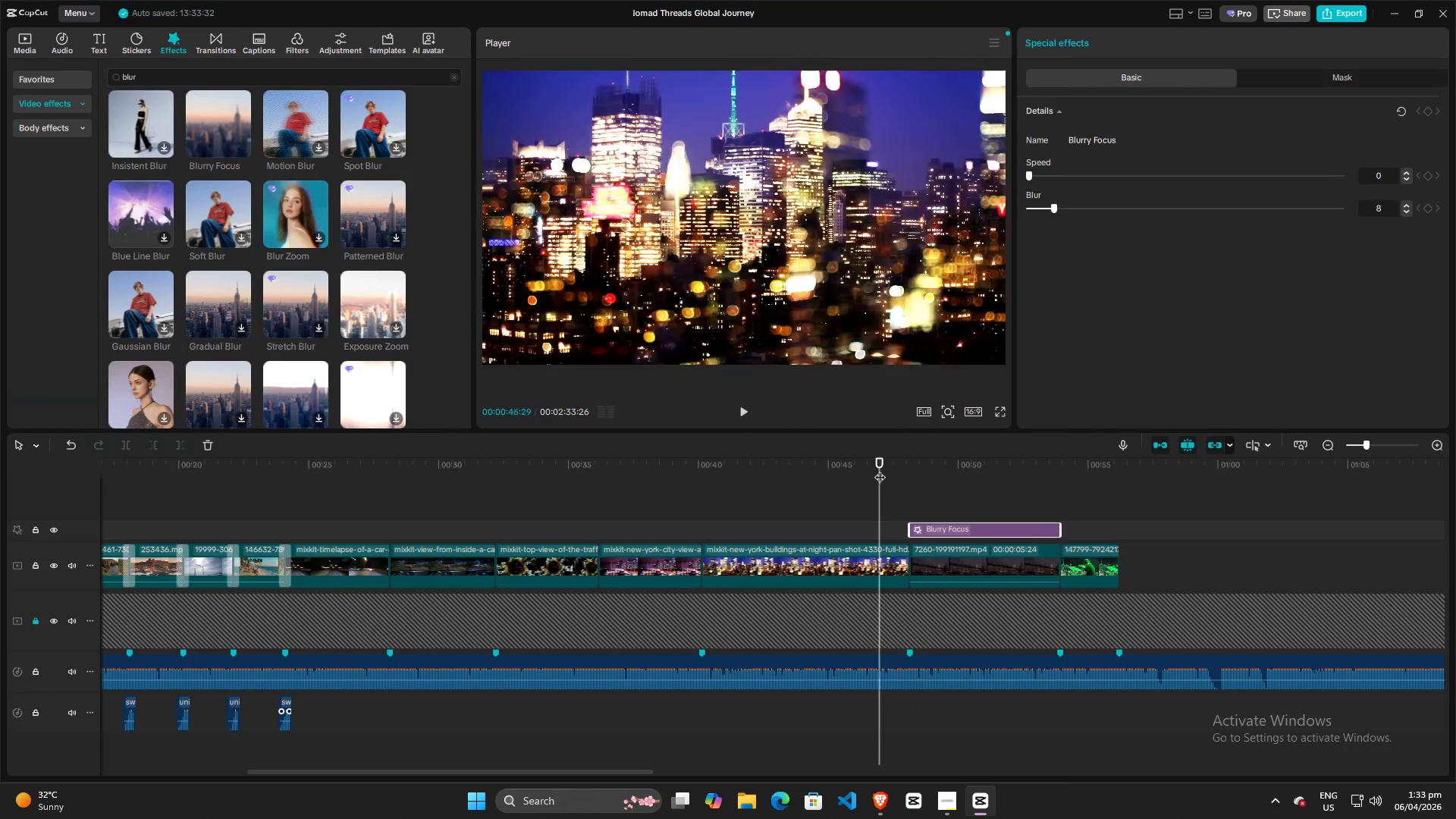 
key(Space)
 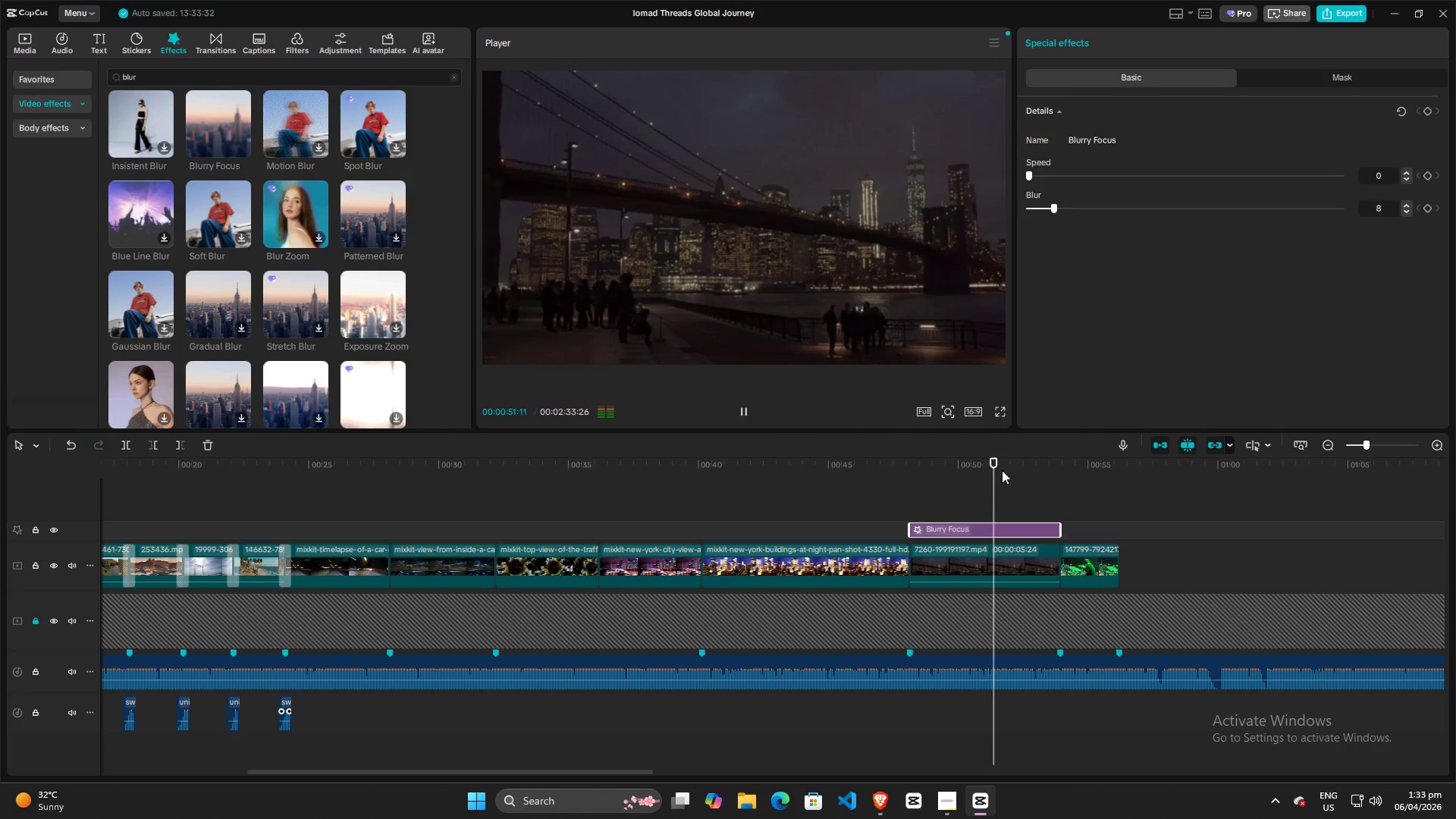 
wait(6.05)
 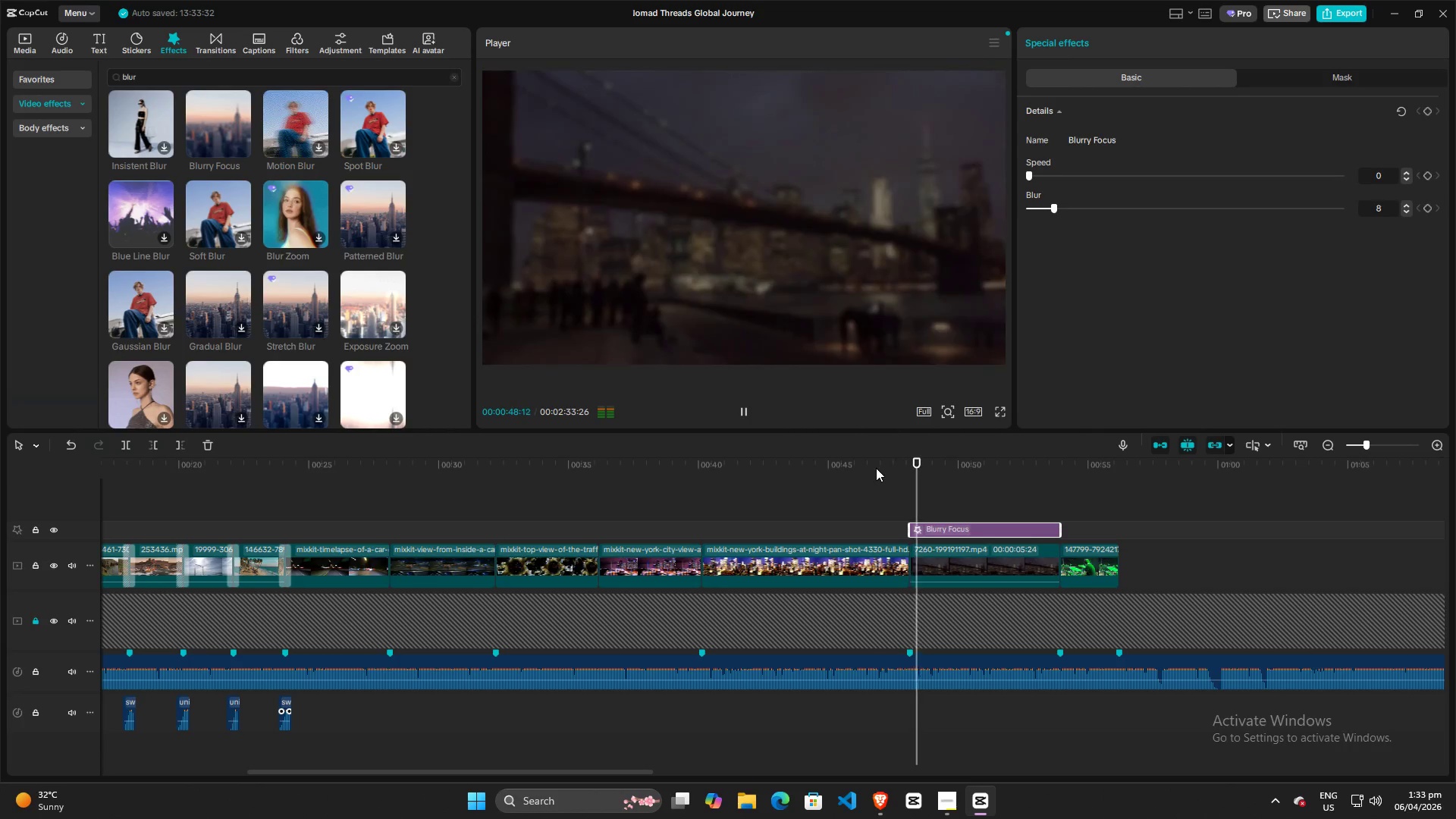 
key(Space)
 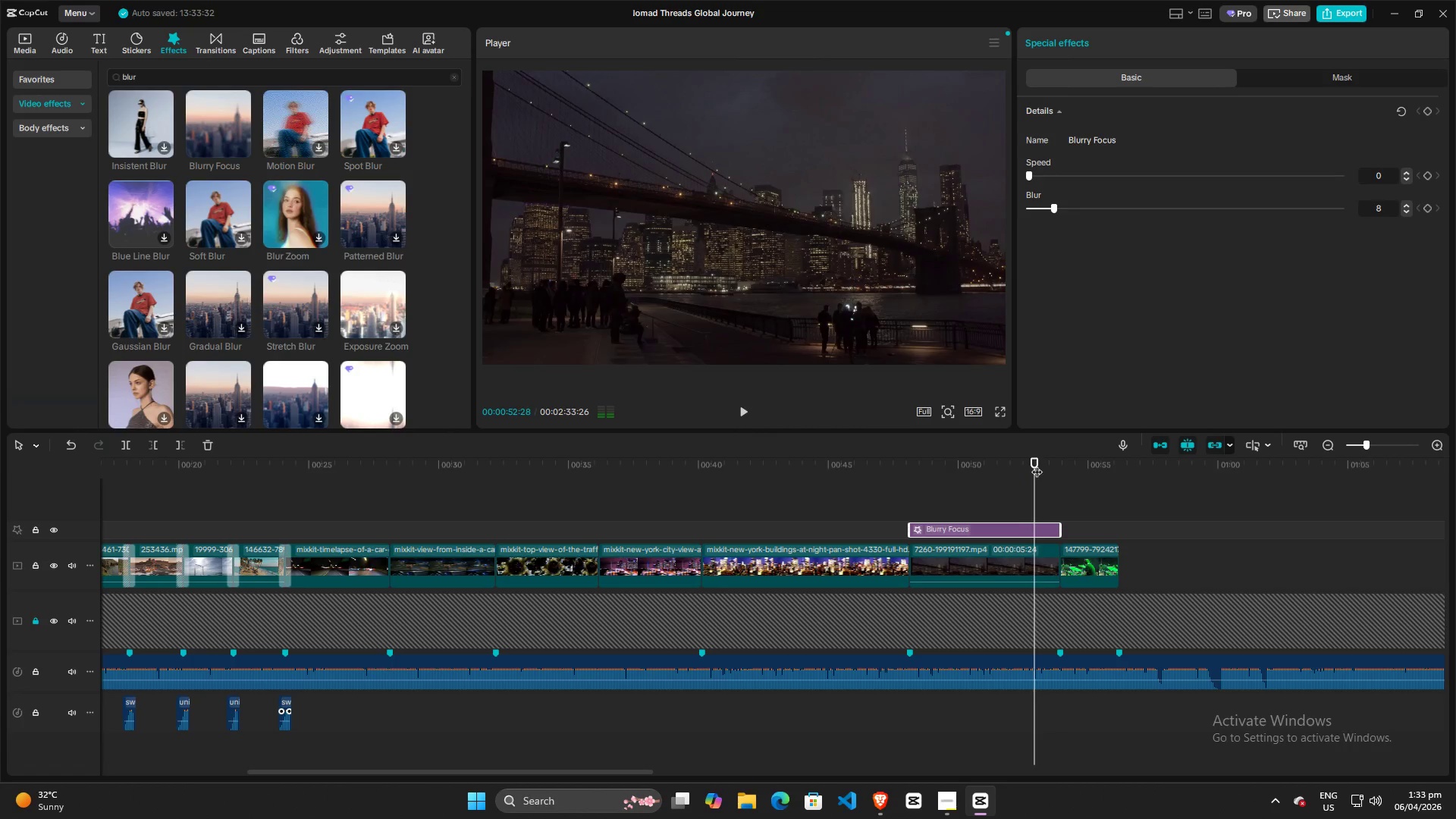 
left_click_drag(start_coordinate=[1037, 464], to_coordinate=[709, 502])
 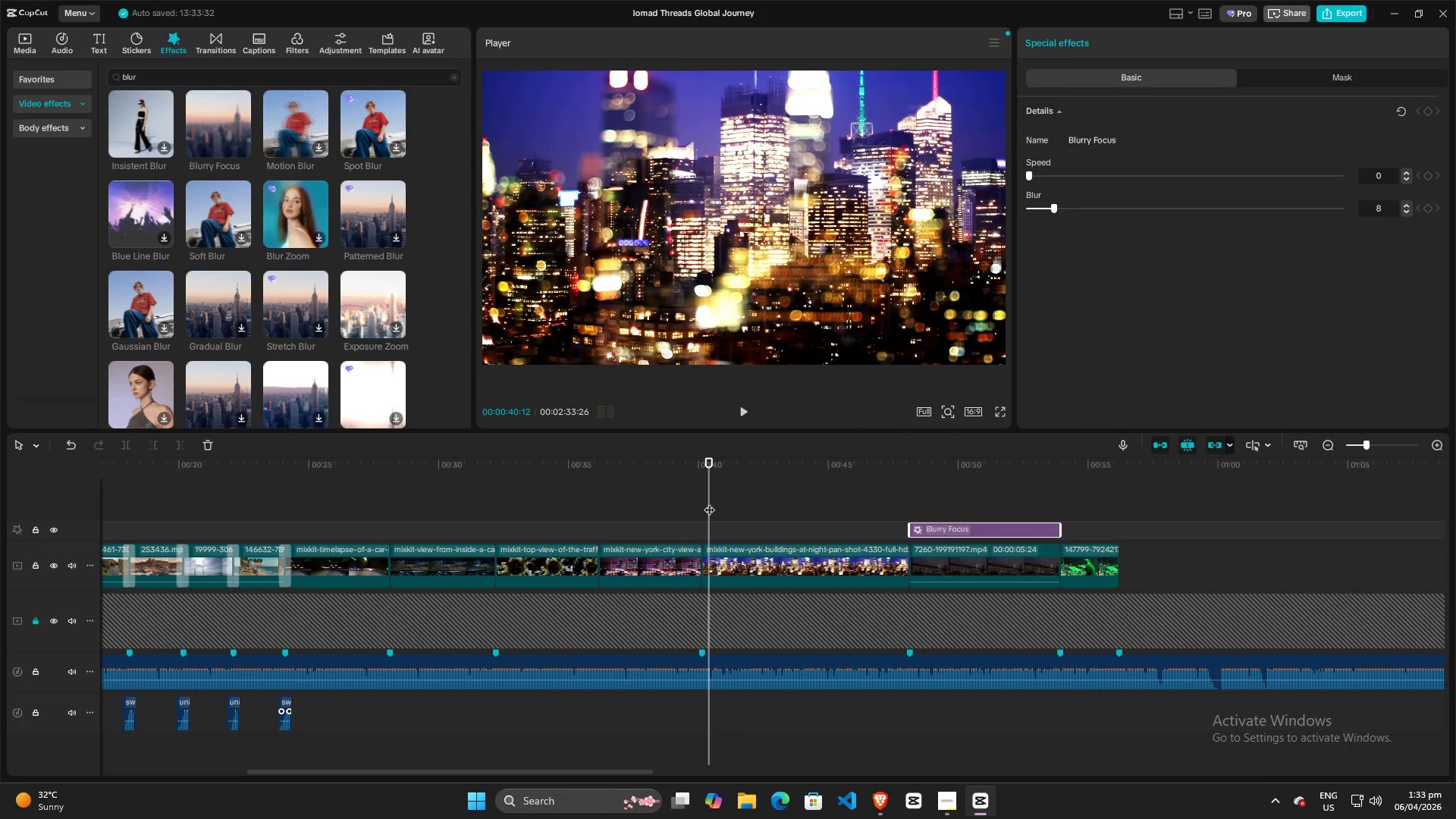 
key(Space)
 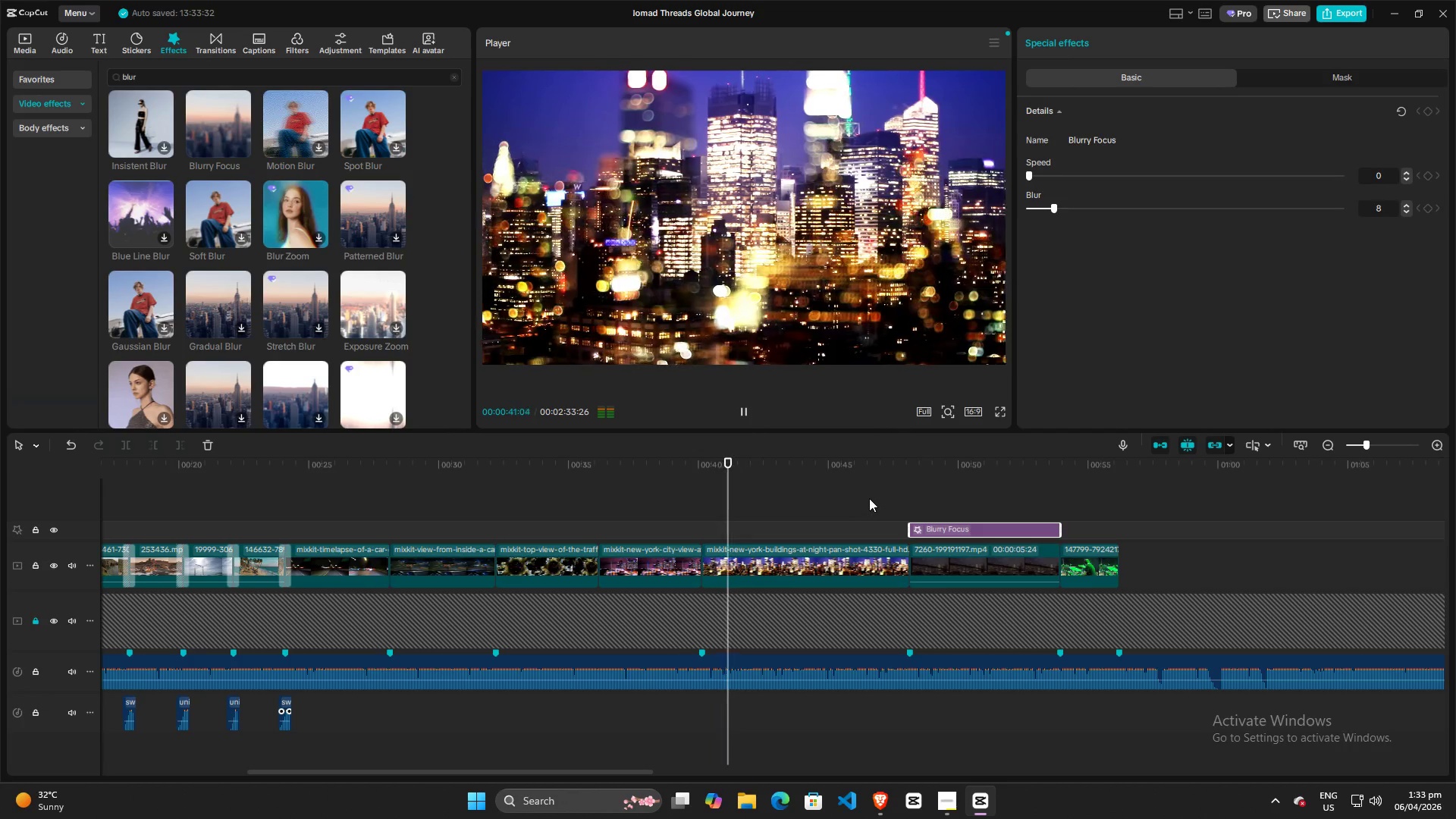 
key(Space)
 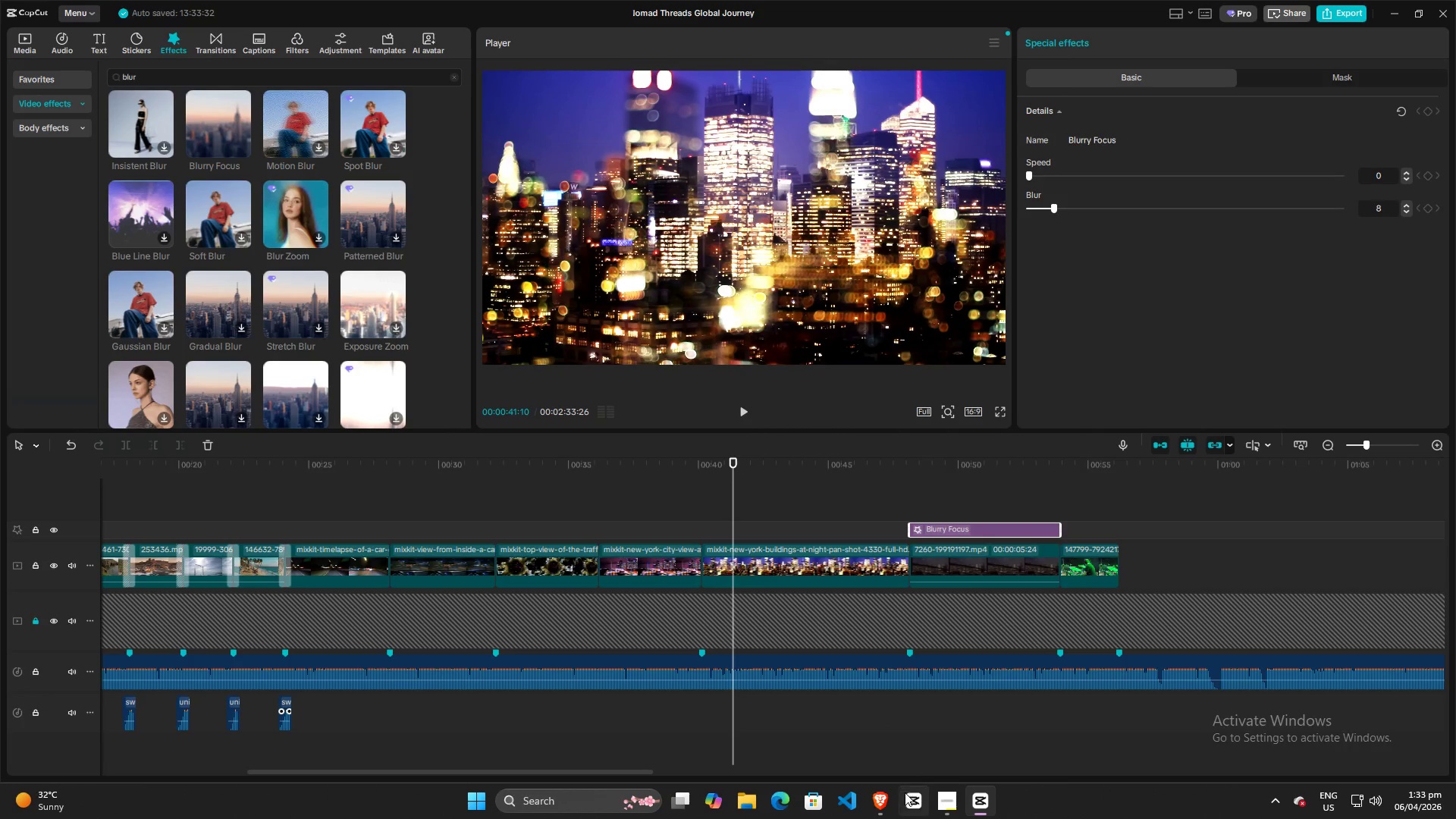 
left_click([889, 805])
 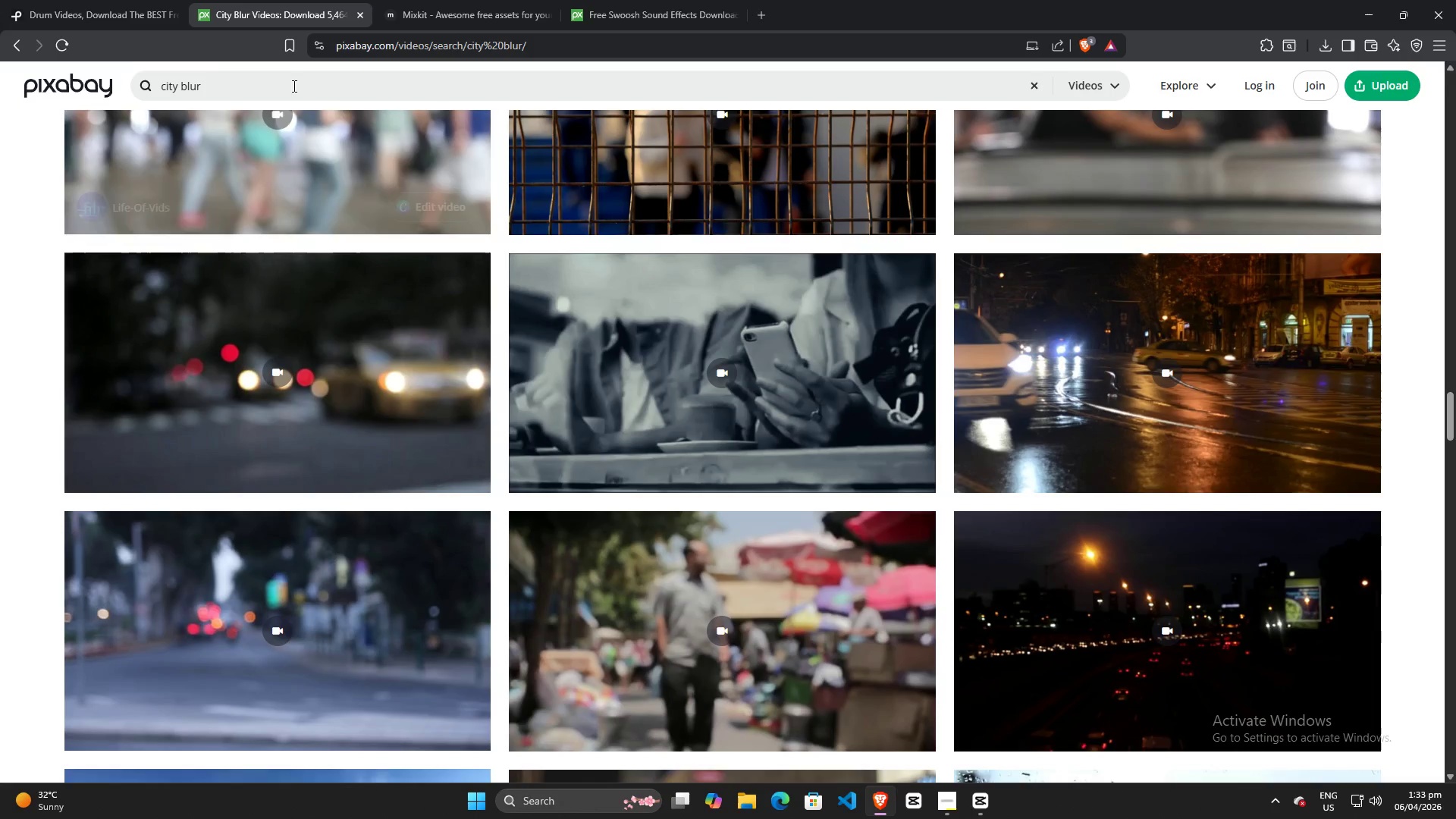 
left_click([281, 96])
 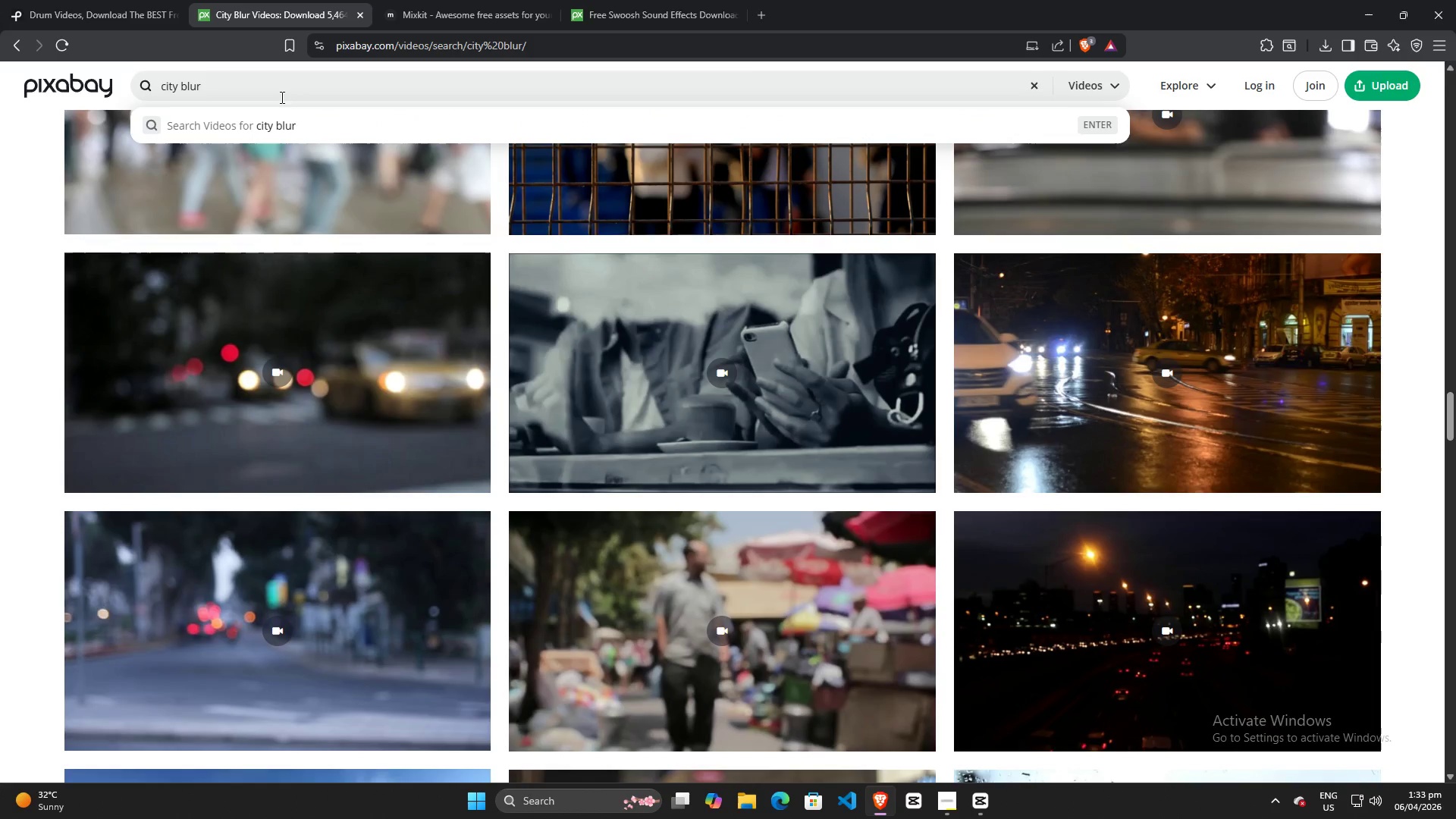 
key(Backspace)
key(Backspace)
key(Backspace)
key(Backspace)
type(lights reflection)
 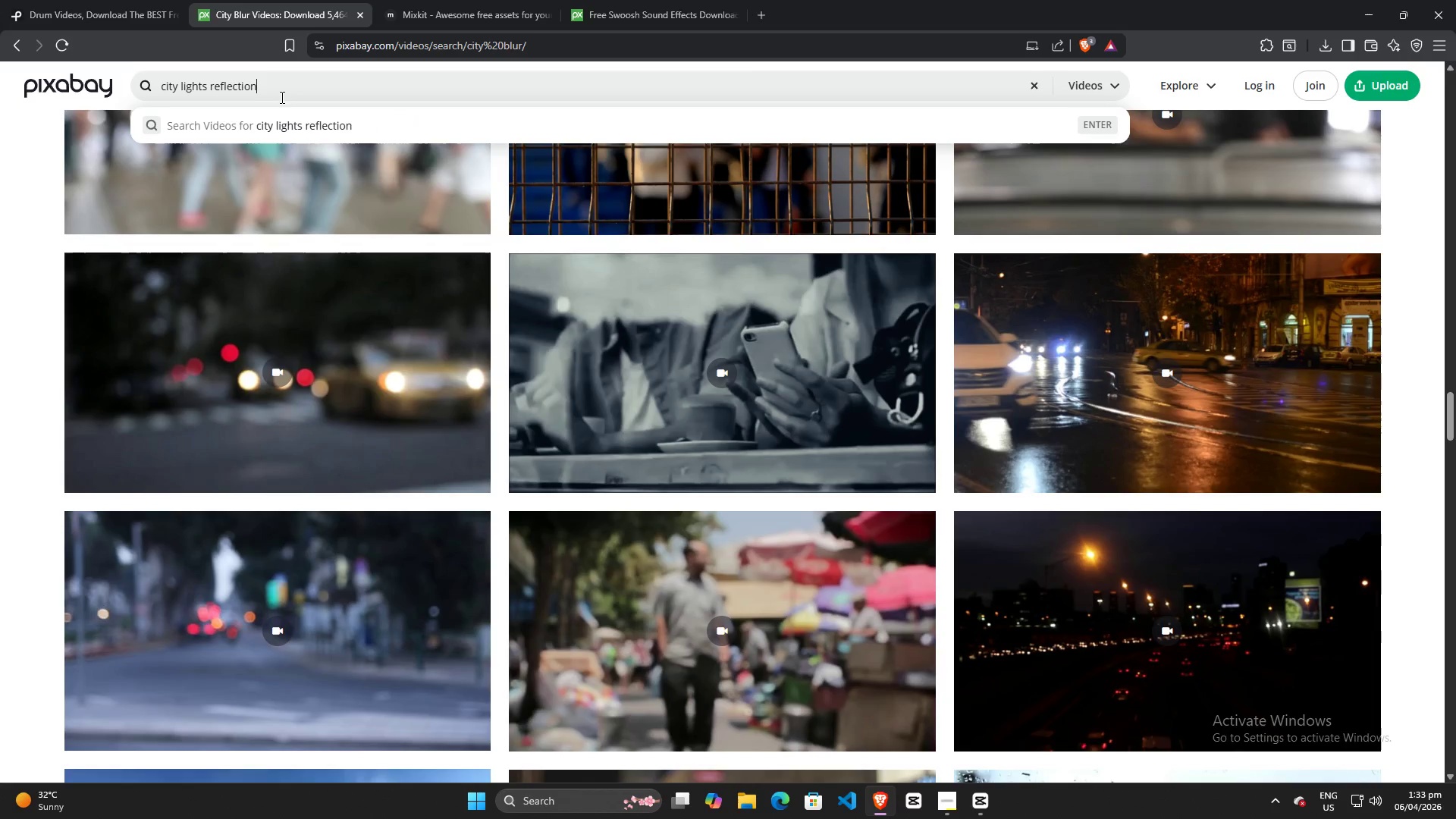 
key(Enter)
 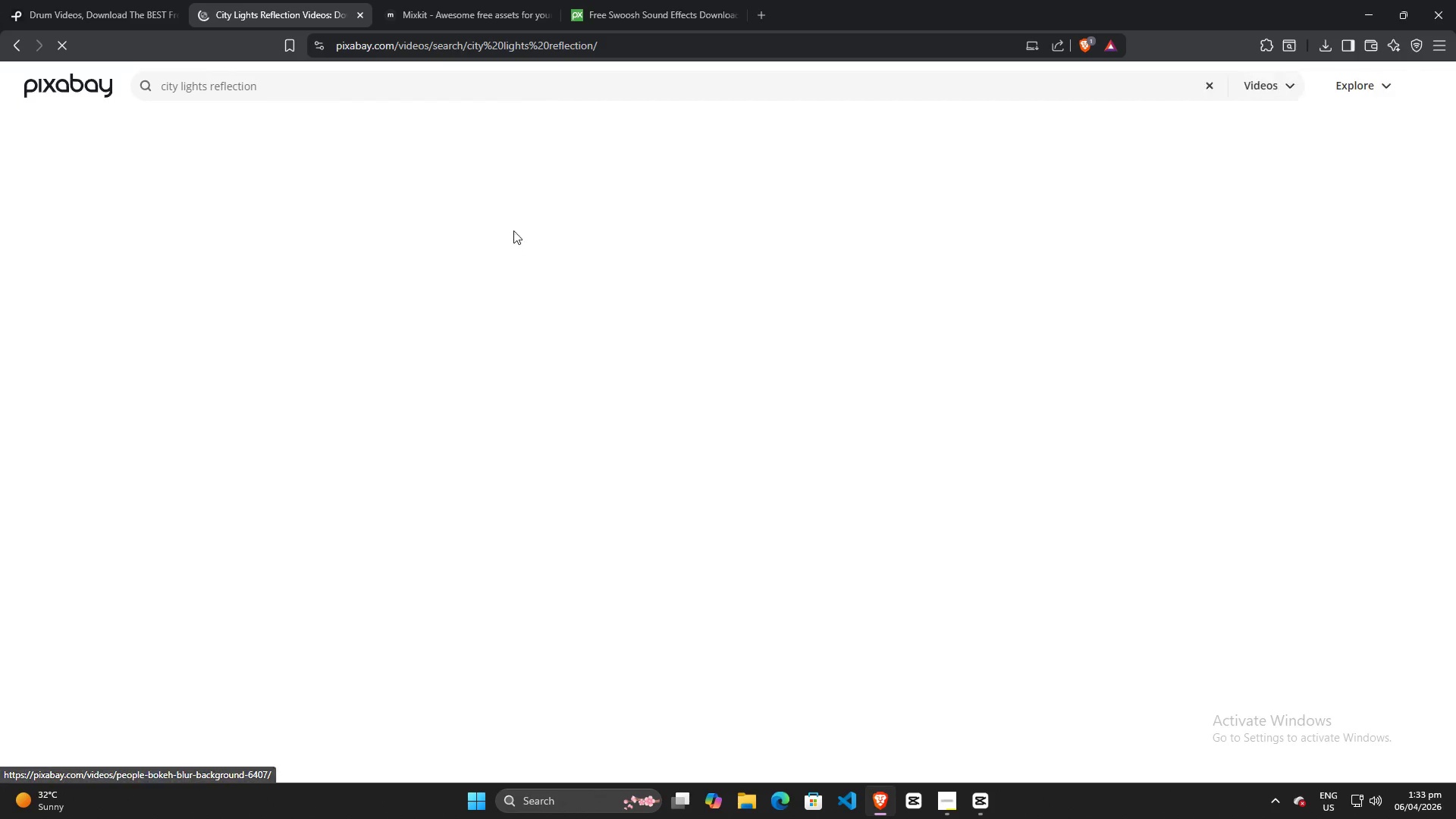 
scroll: coordinate [830, 400], scroll_direction: down, amount: 4.0
 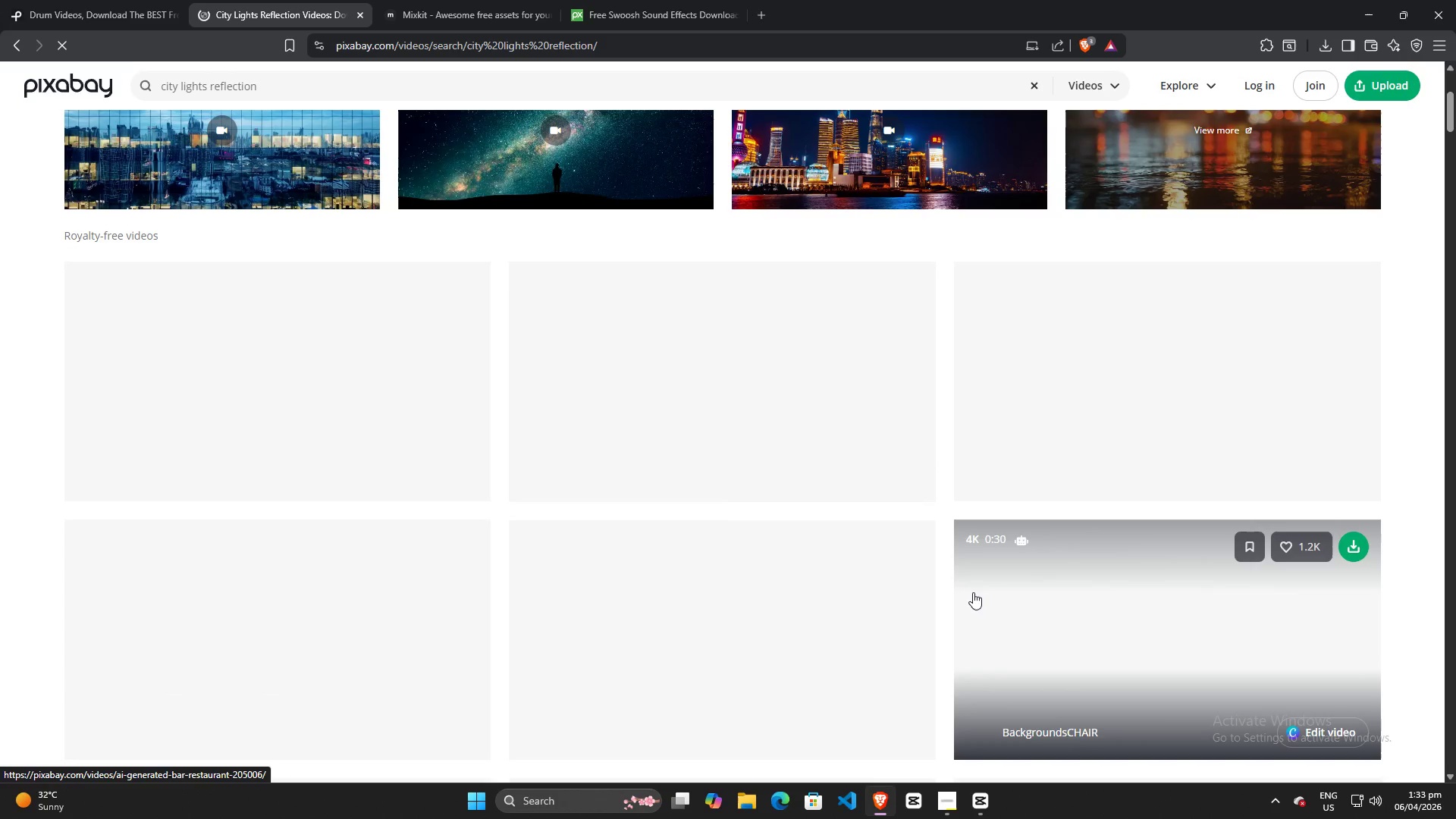 
mouse_move([963, 580])
 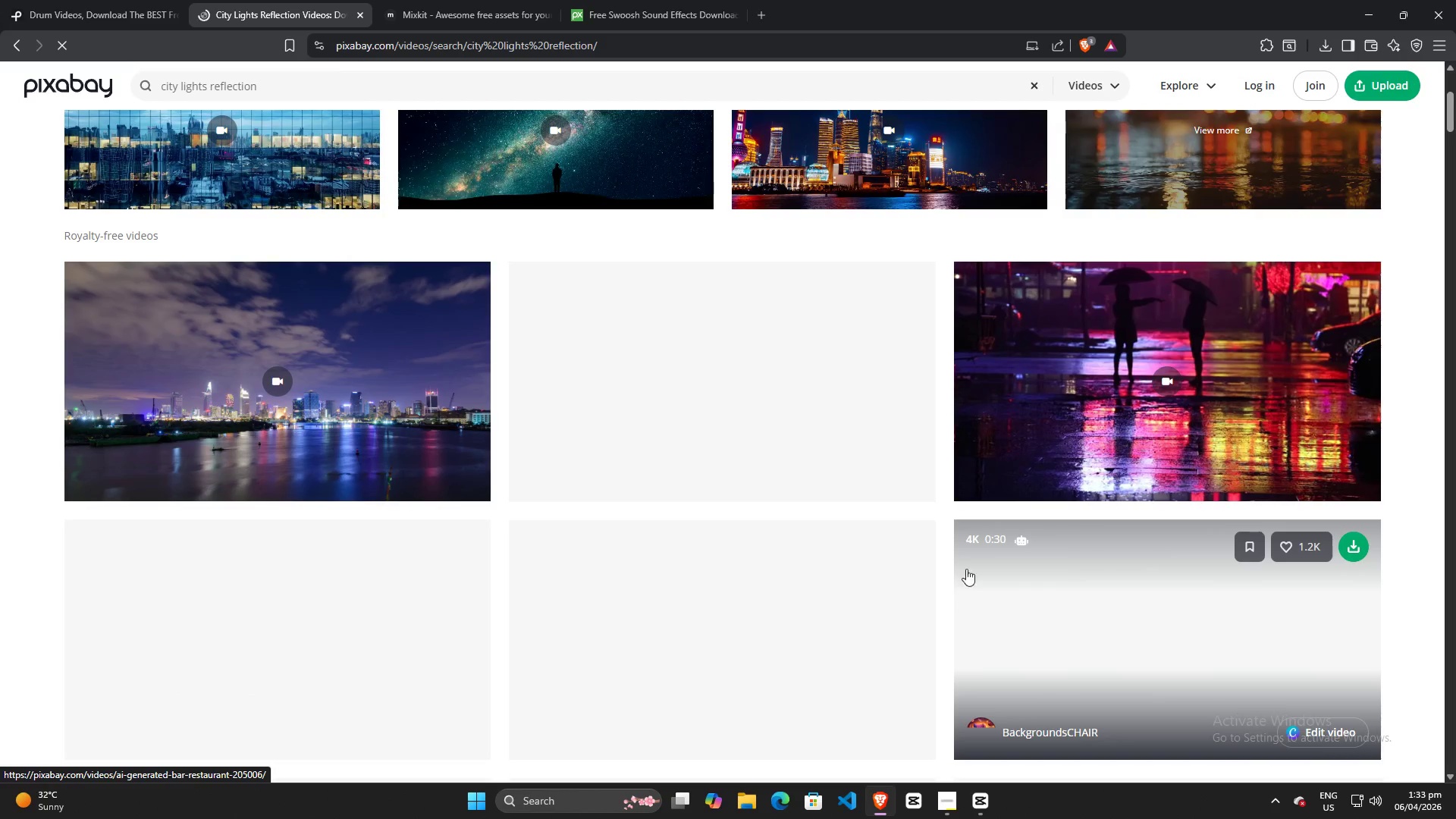 
scroll: coordinate [943, 547], scroll_direction: down, amount: 8.0
 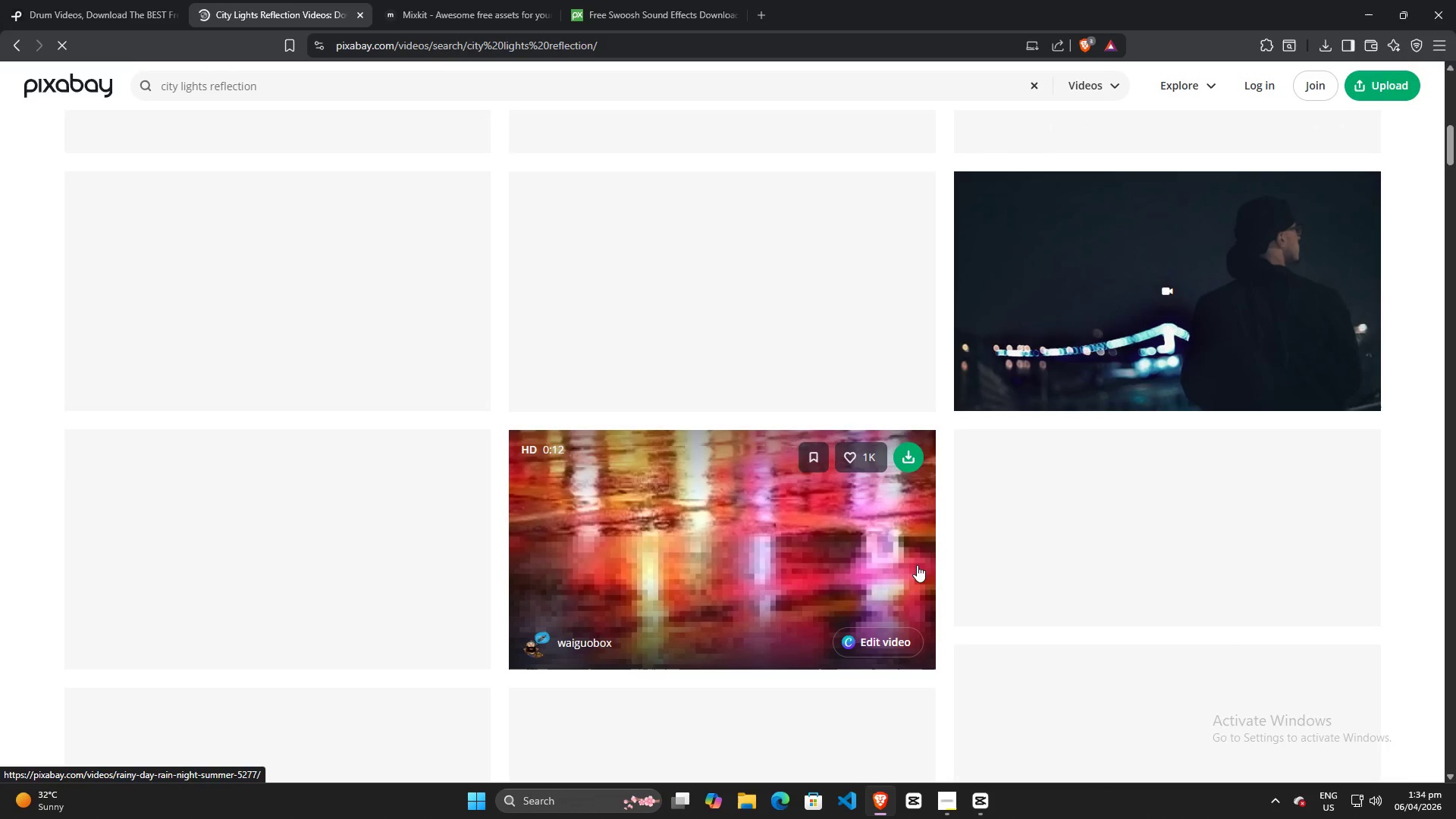 
scroll: coordinate [933, 571], scroll_direction: up, amount: 6.0
 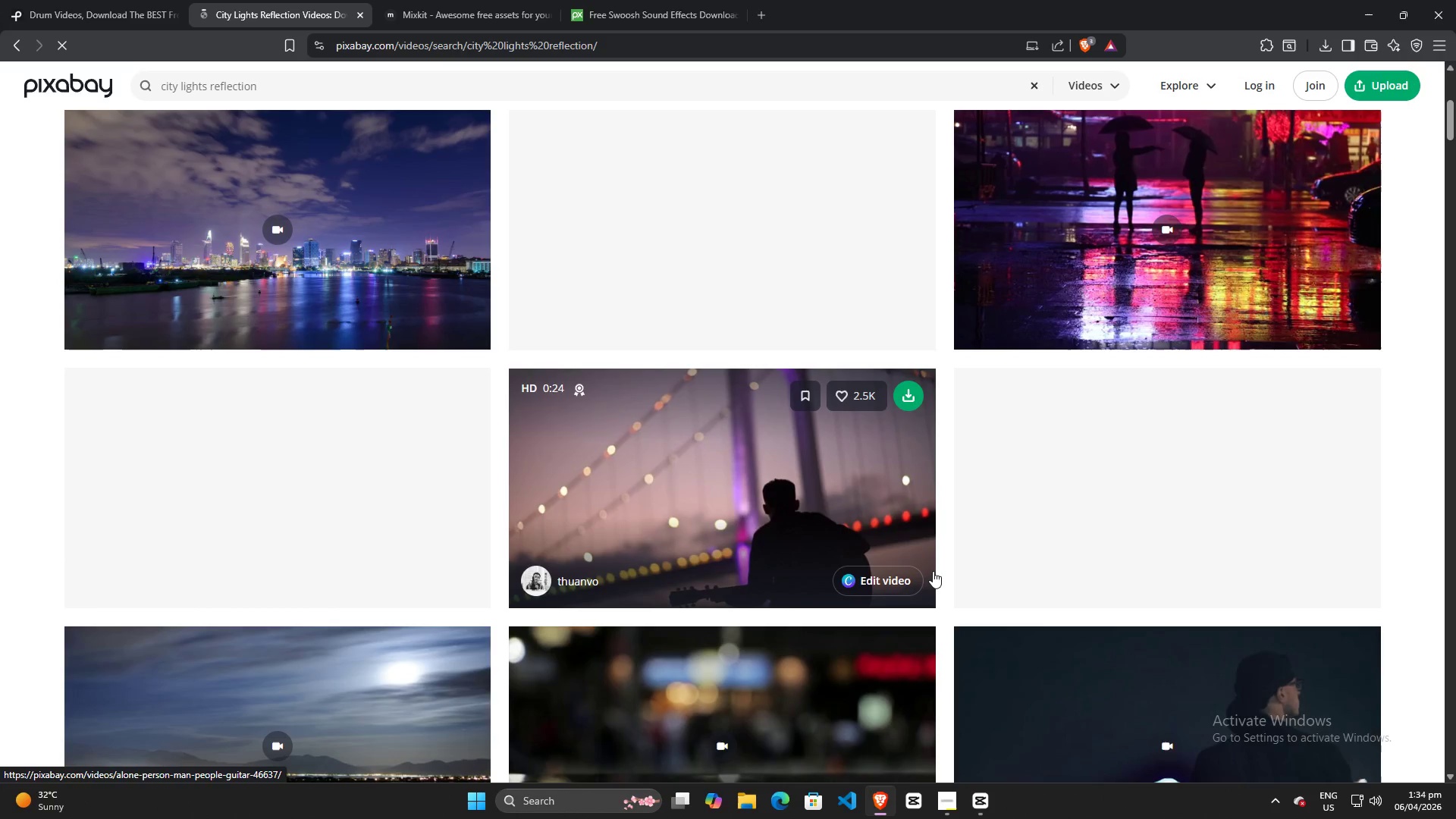 
scroll: coordinate [861, 579], scroll_direction: down, amount: 10.0
 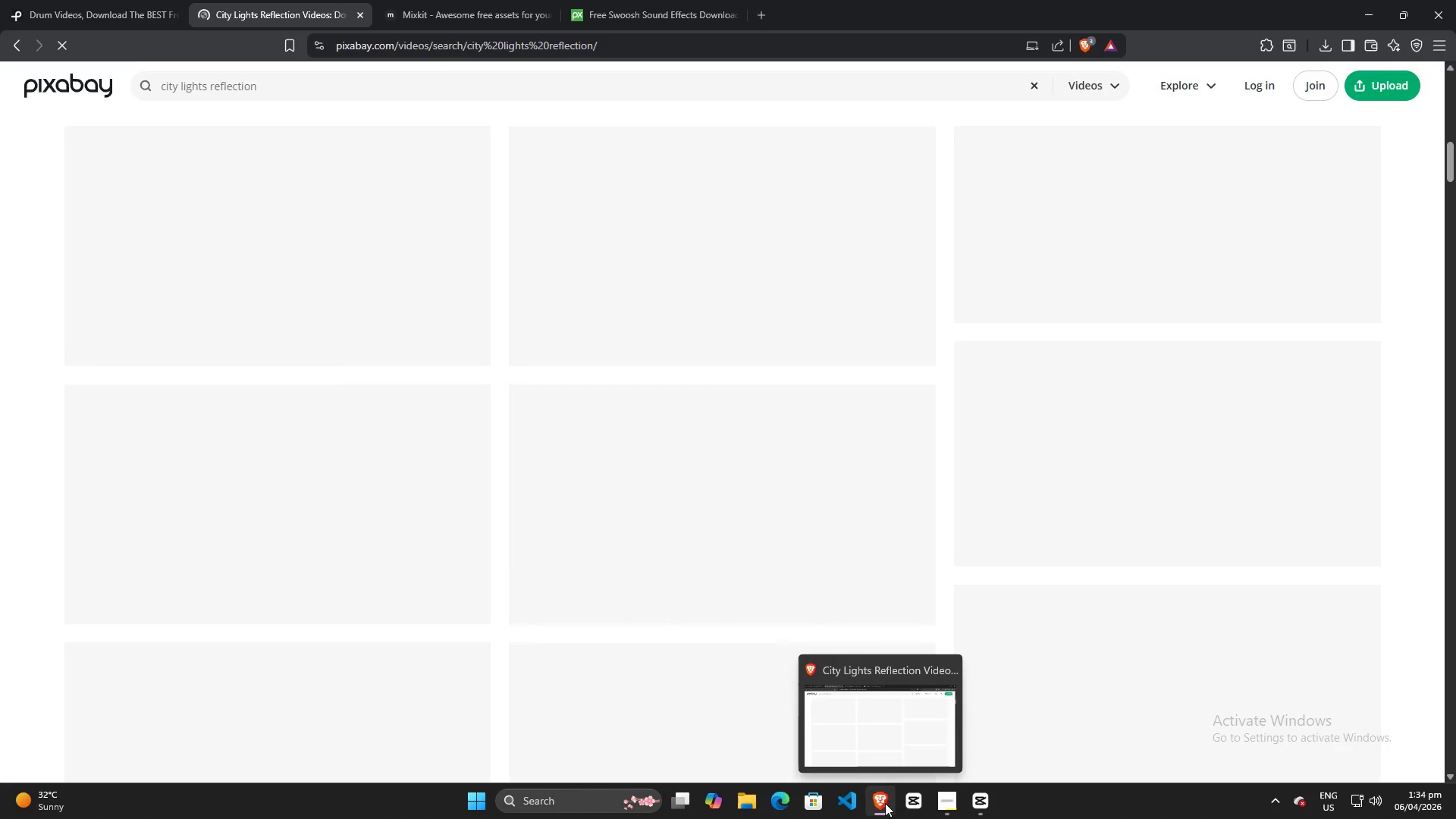 
left_click([978, 801])
 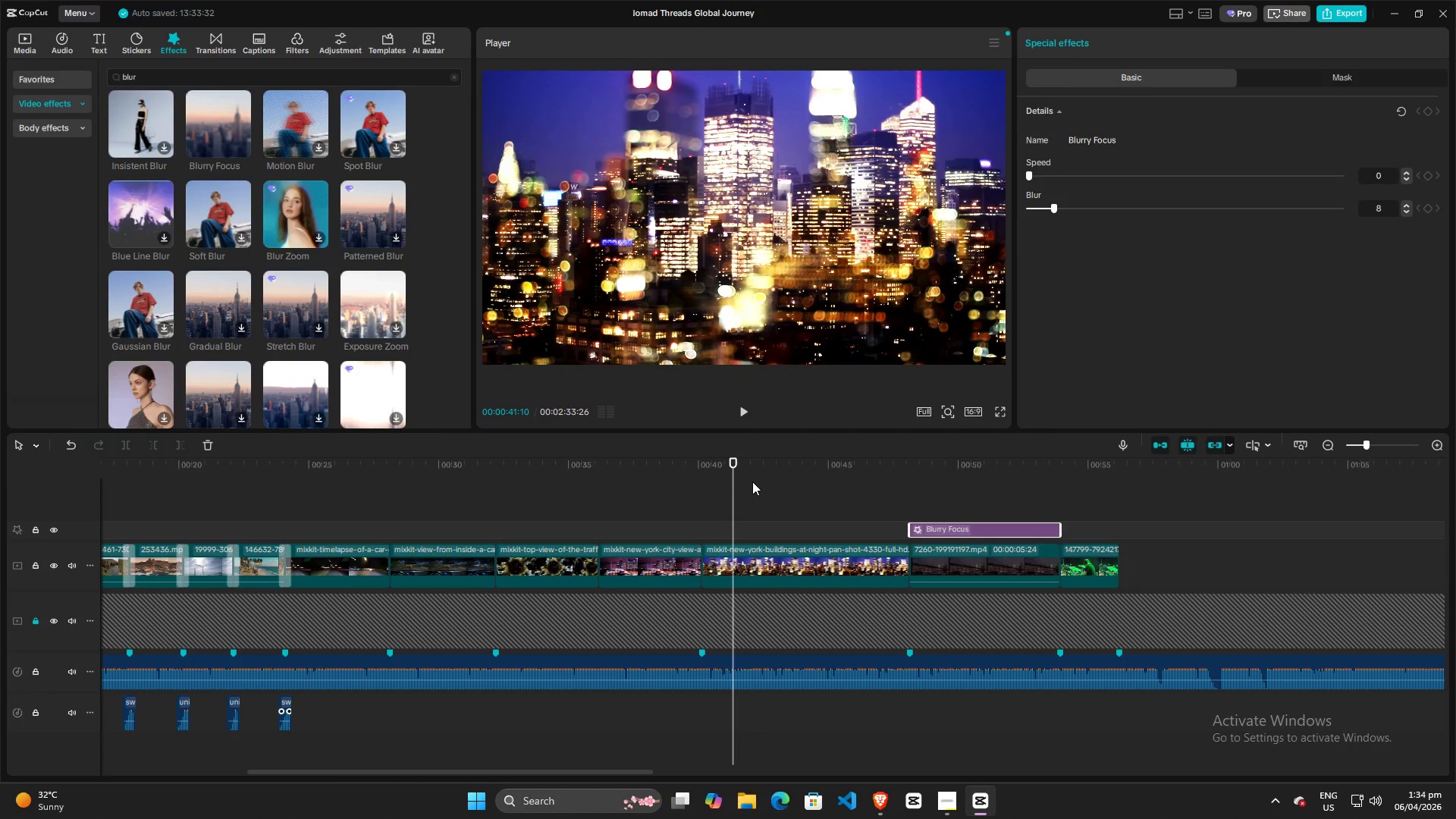 
left_click_drag(start_coordinate=[731, 469], to_coordinate=[363, 488])
 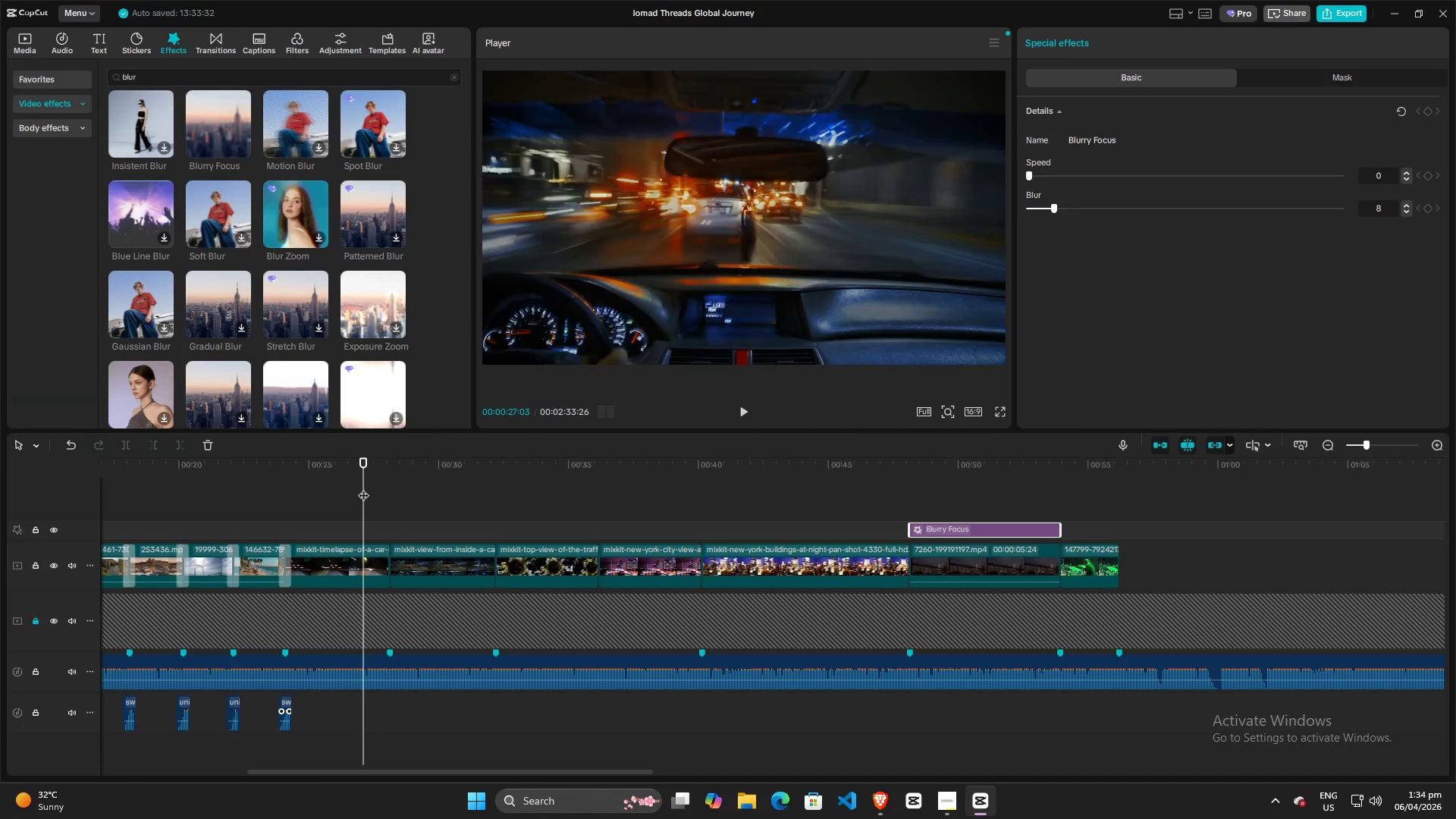 
key(Space)
 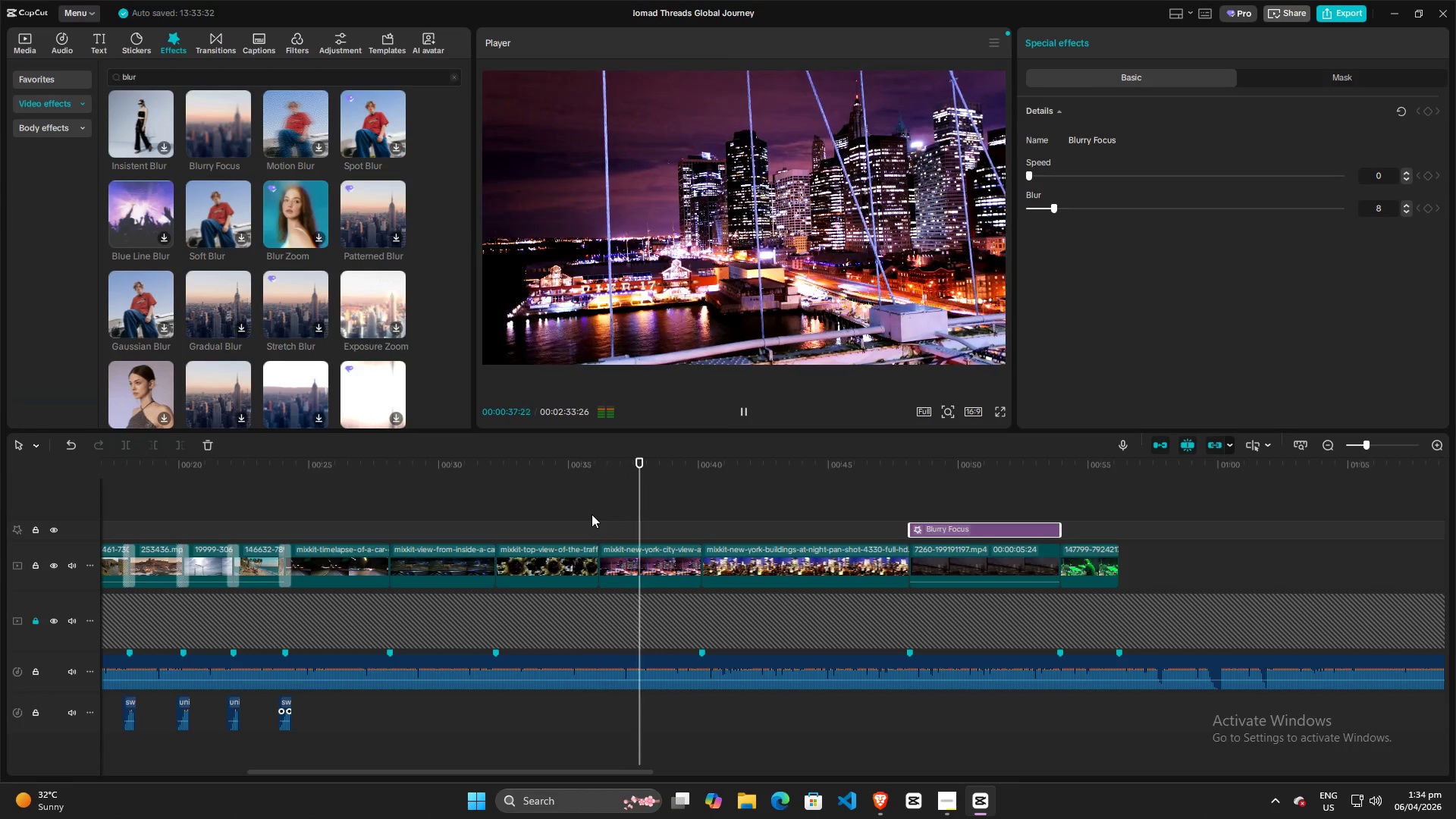 
wait(15.91)
 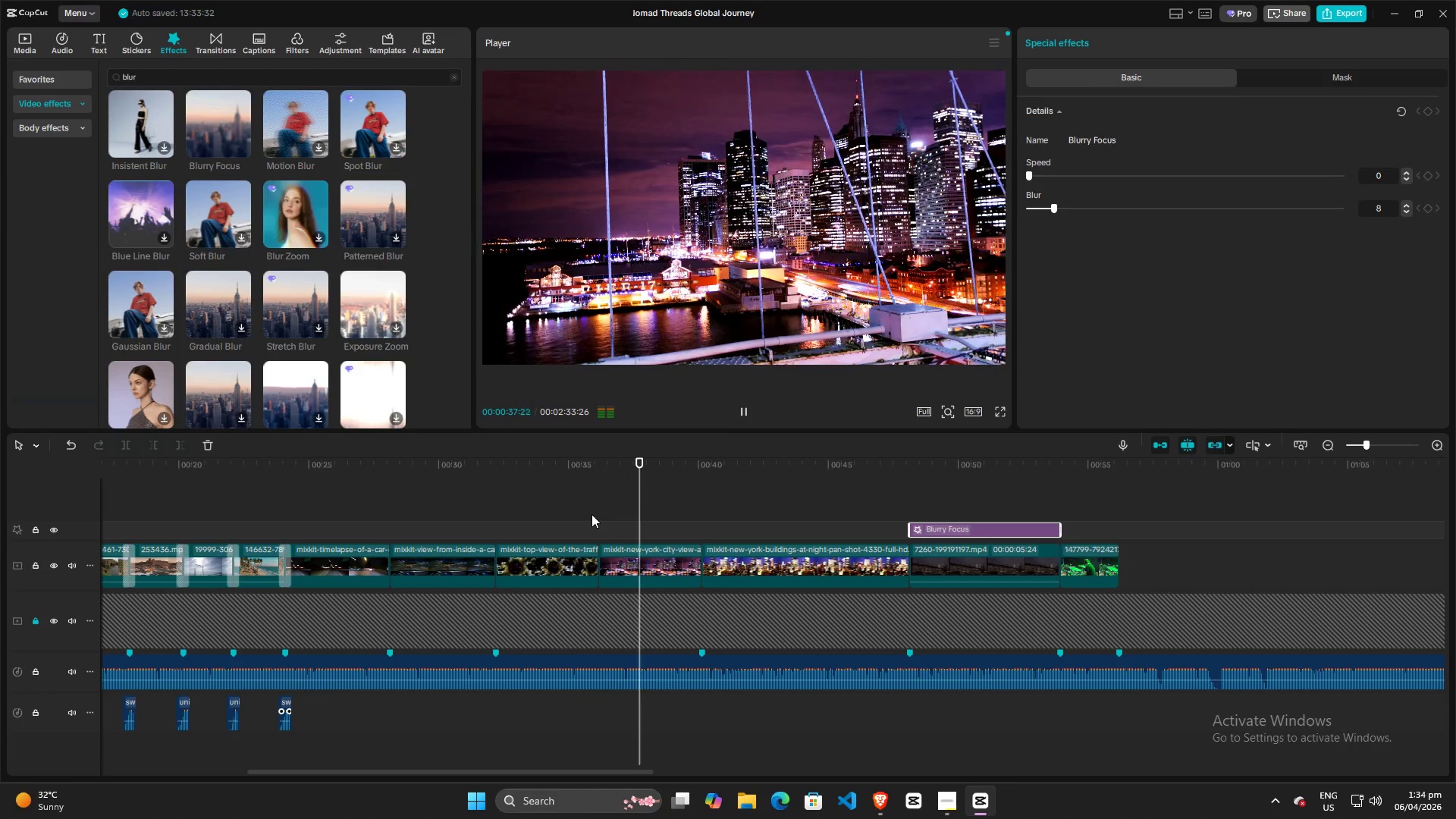 
left_click([971, 530])
 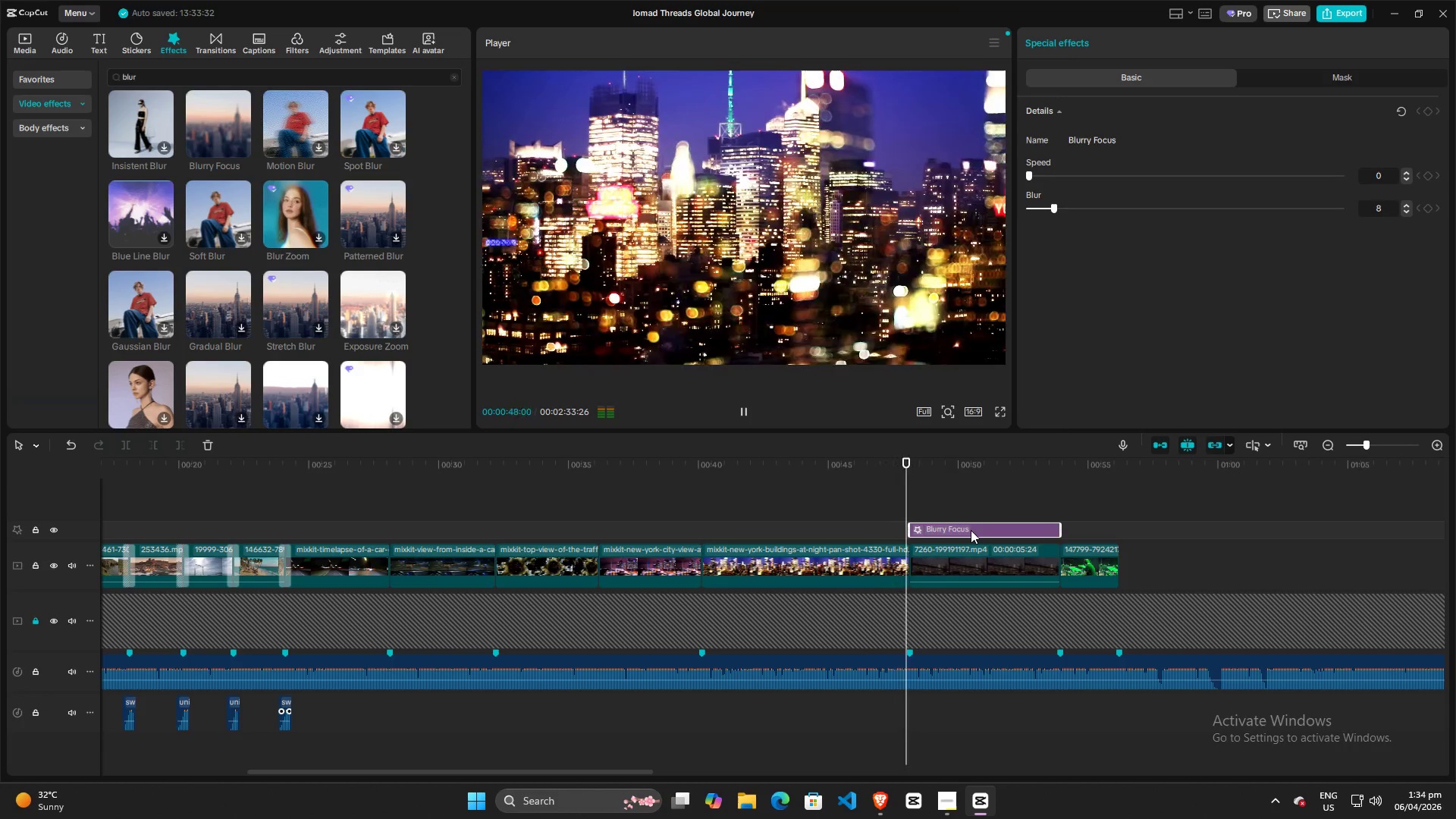 
wait(7.11)
 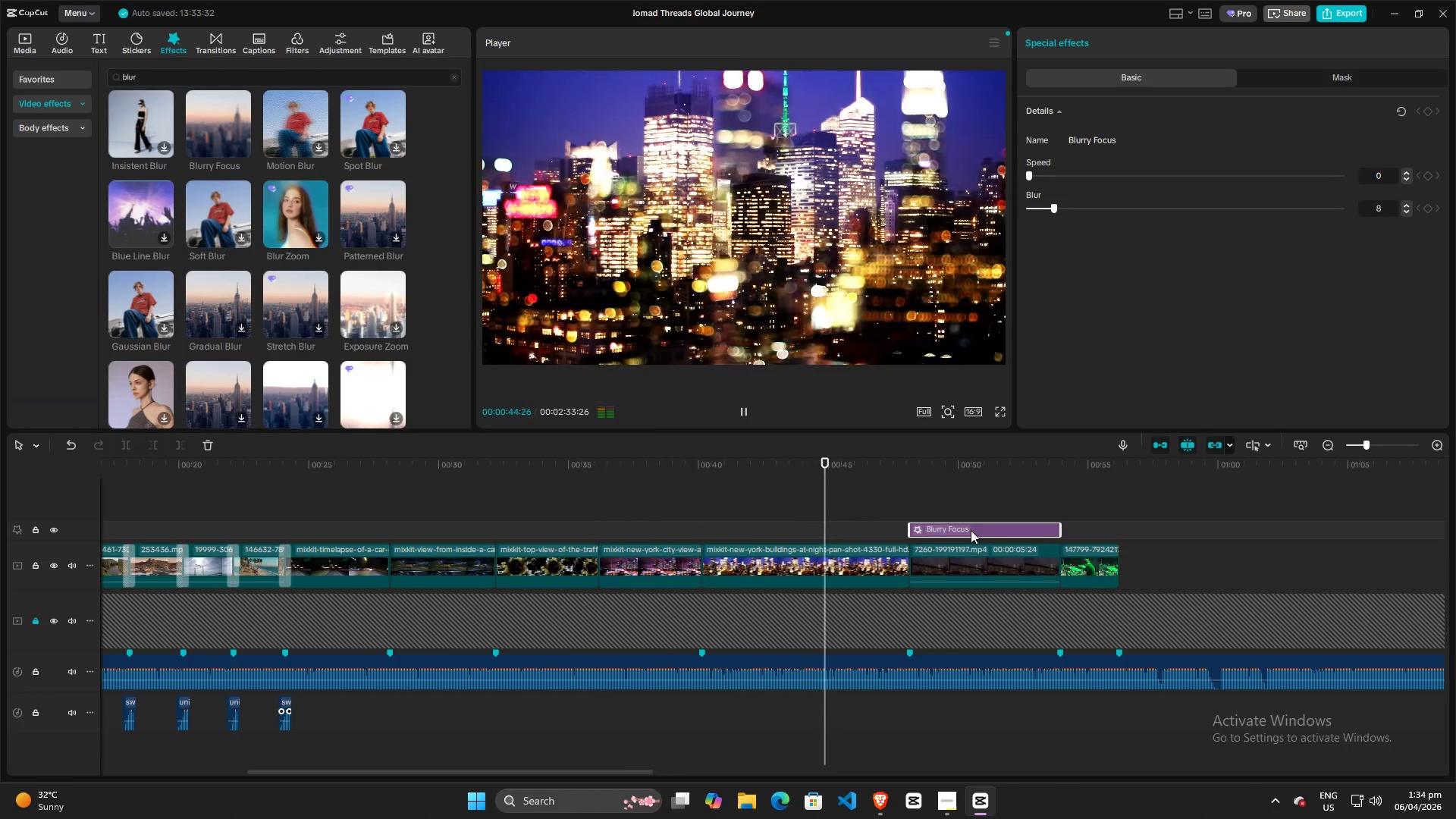 
left_click([971, 530])
 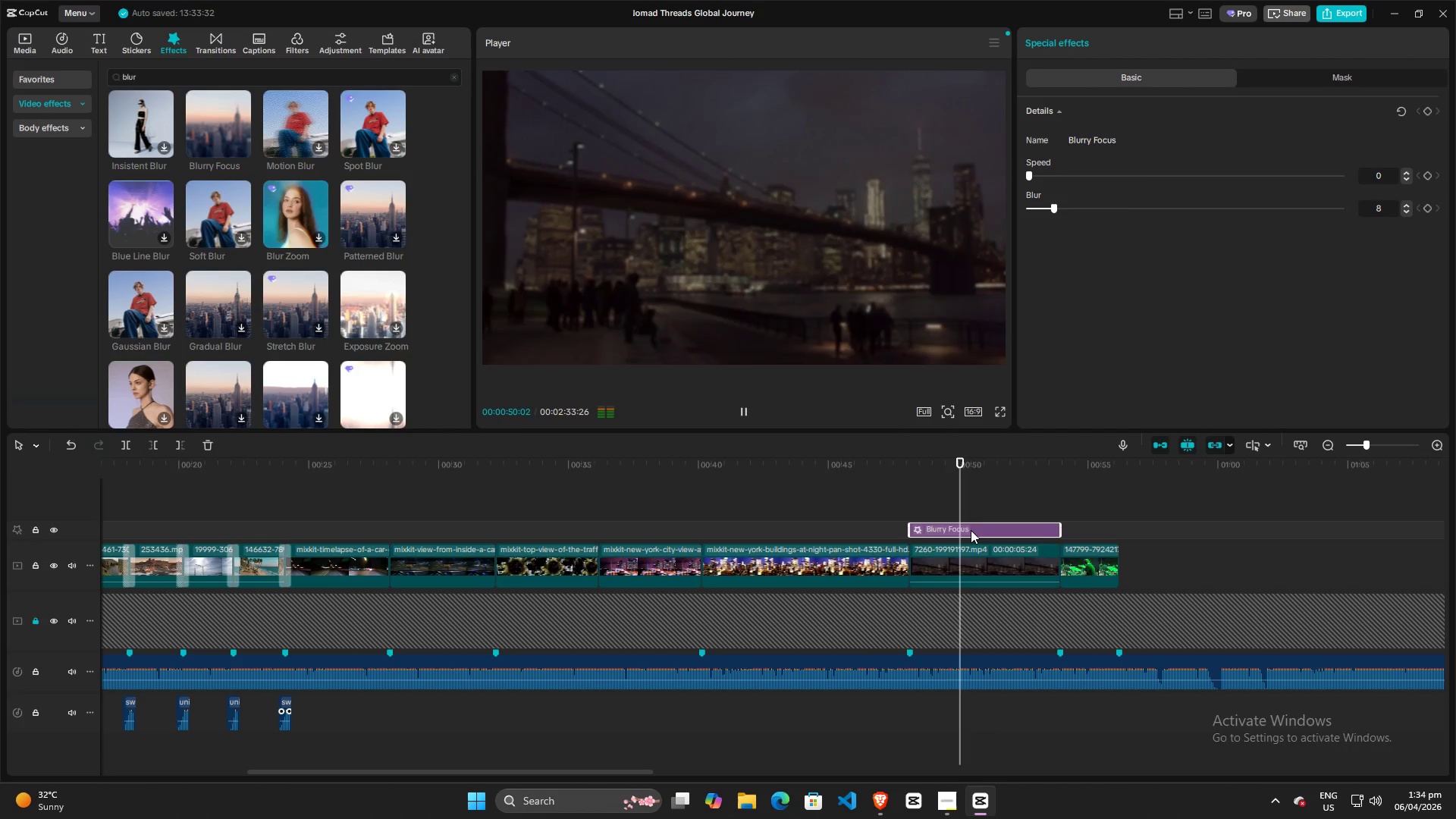 
key(Backspace)
 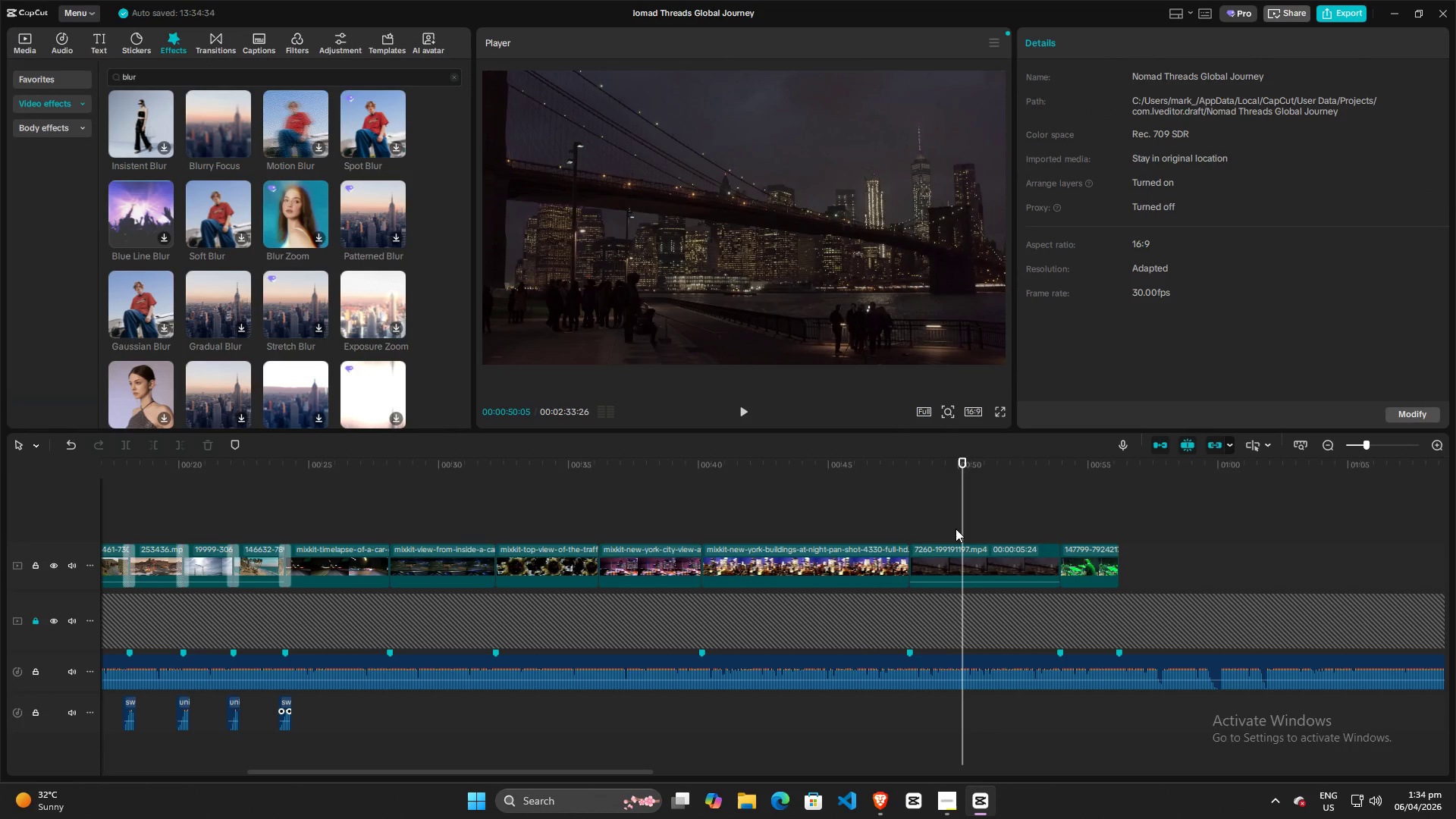 
left_click([899, 516])
 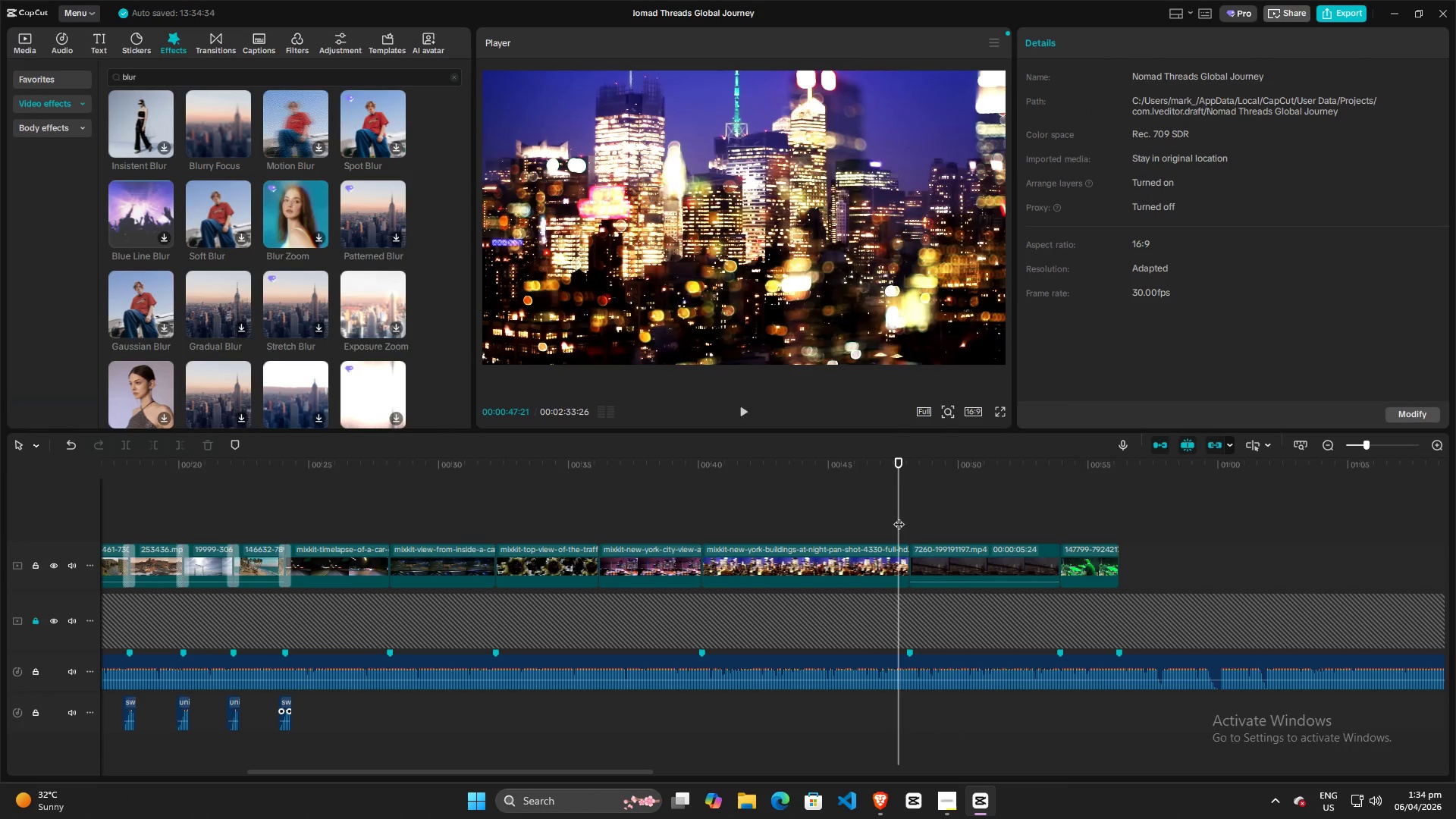 
key(Space)
 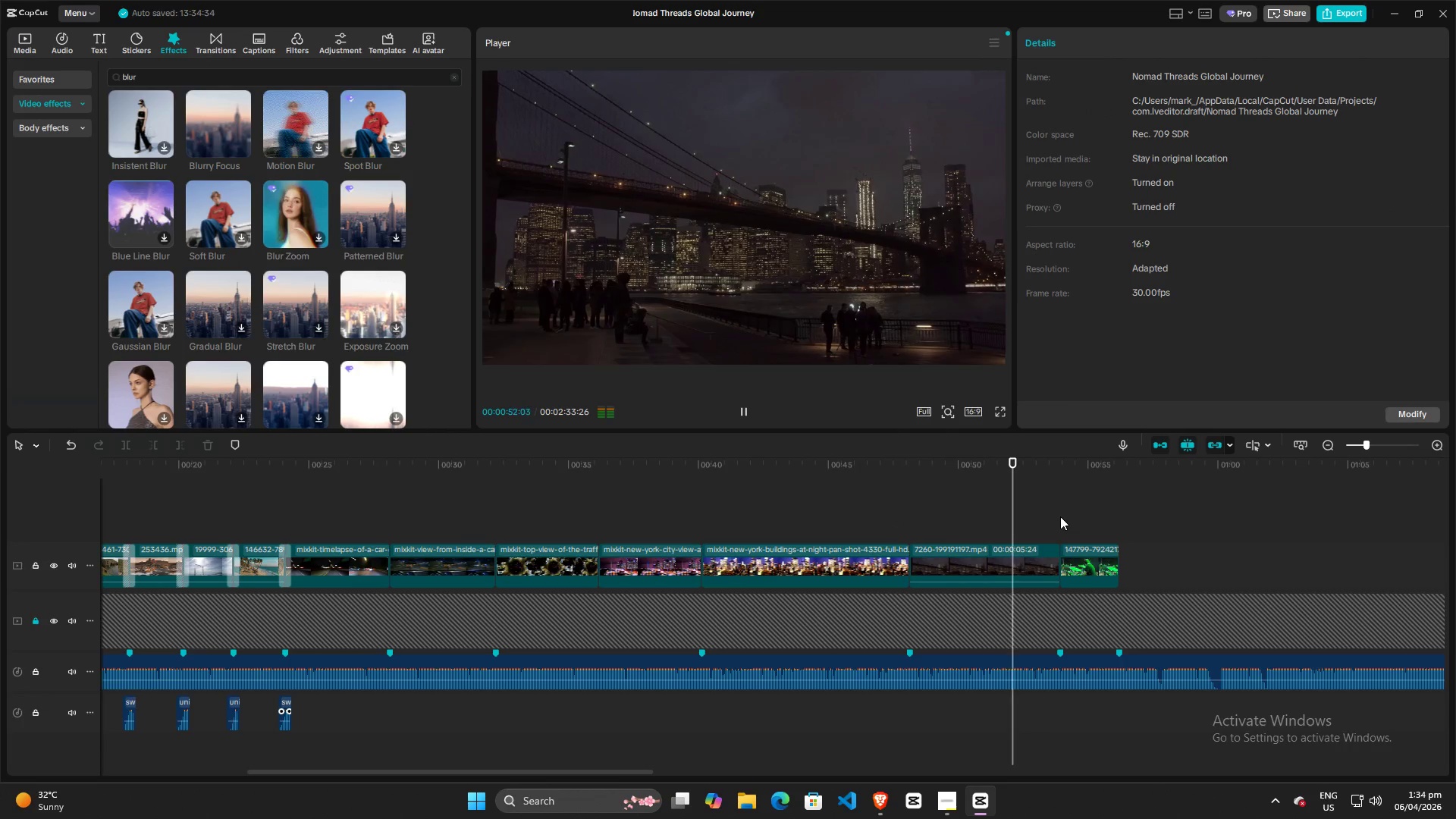 
wait(9.42)
 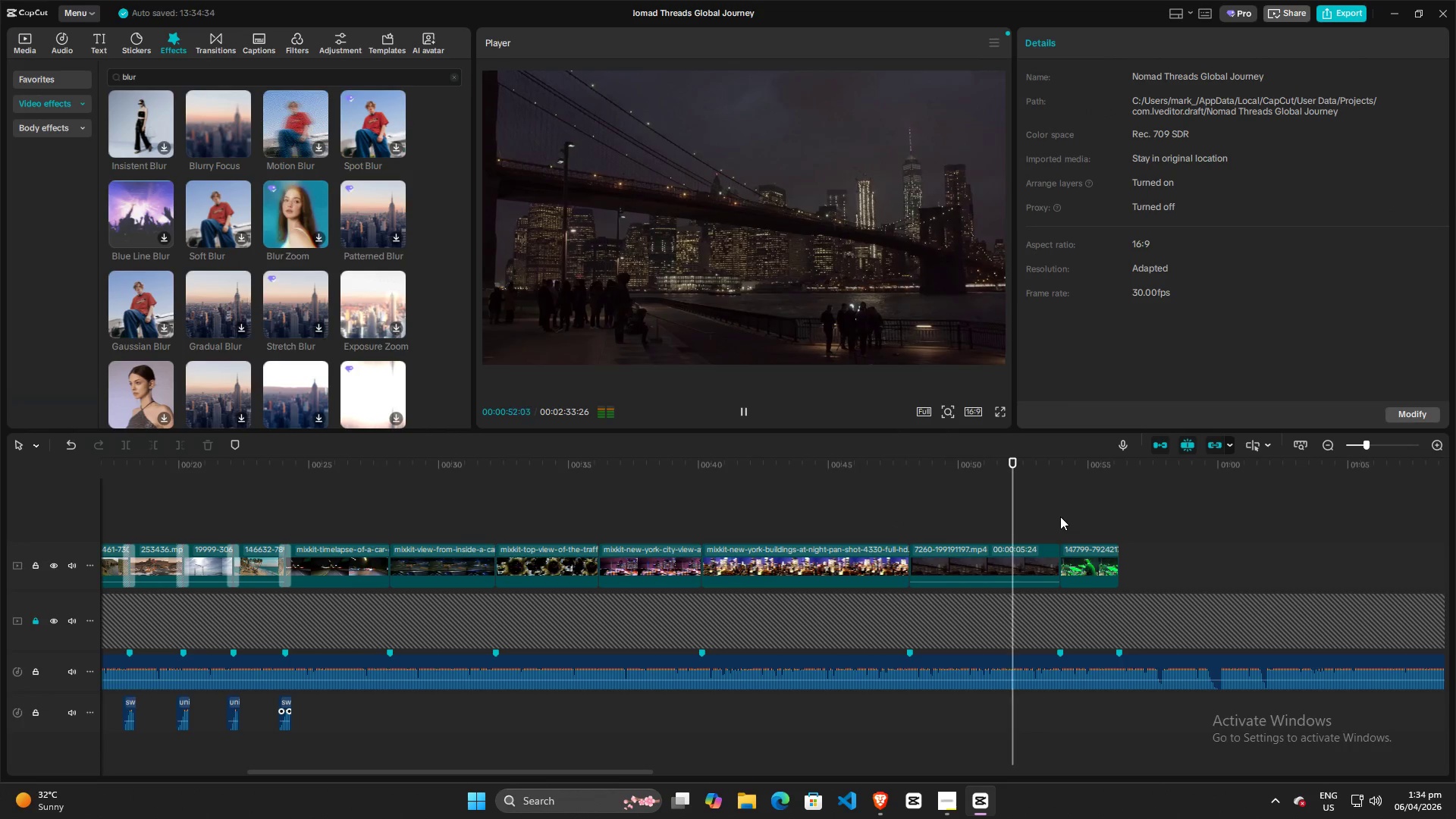 
key(Space)
 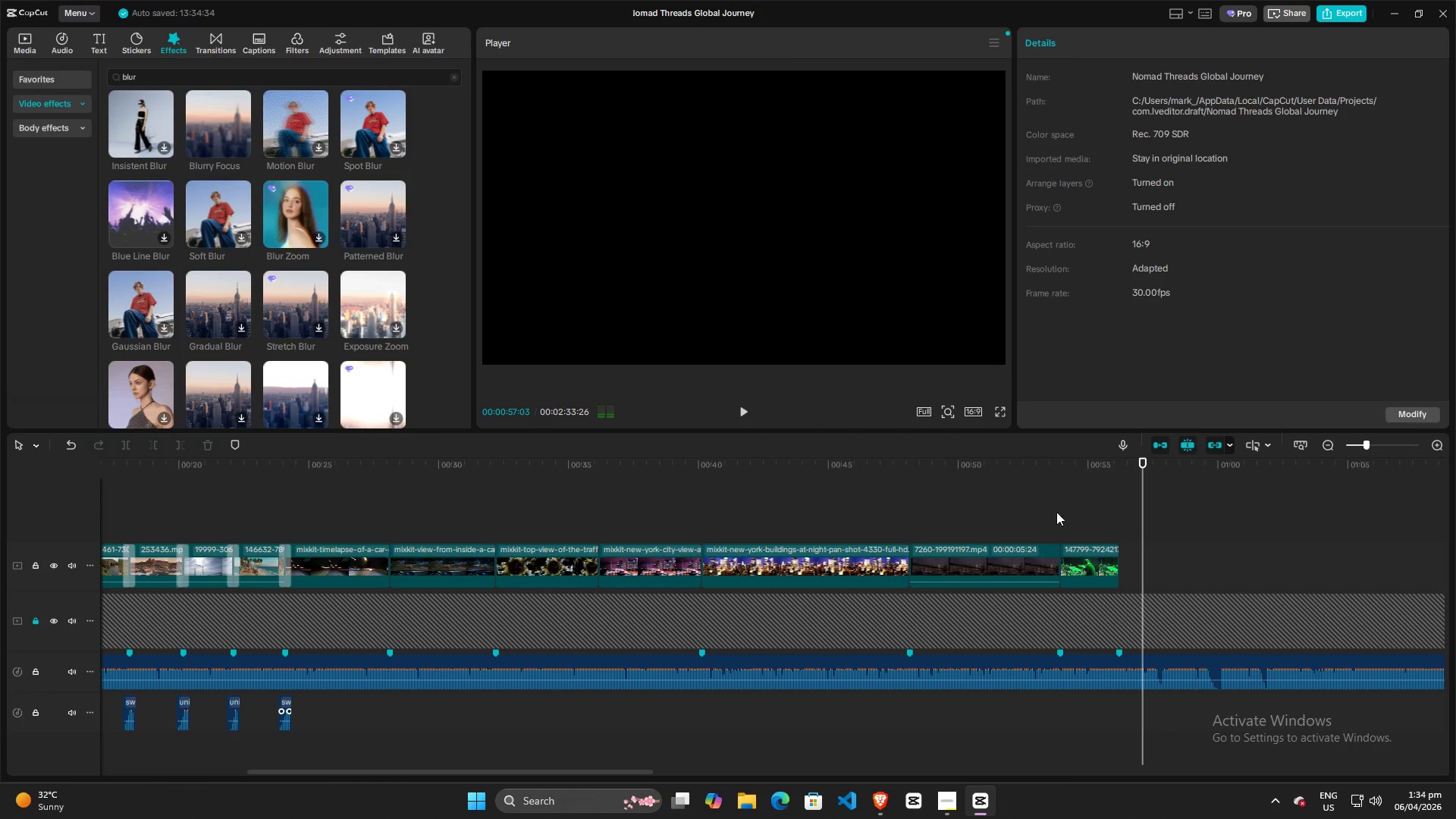 
hold_key(key=ControlLeft, duration=1.5)
scroll: coordinate [957, 512], scroll_direction: down, amount: 13.0
 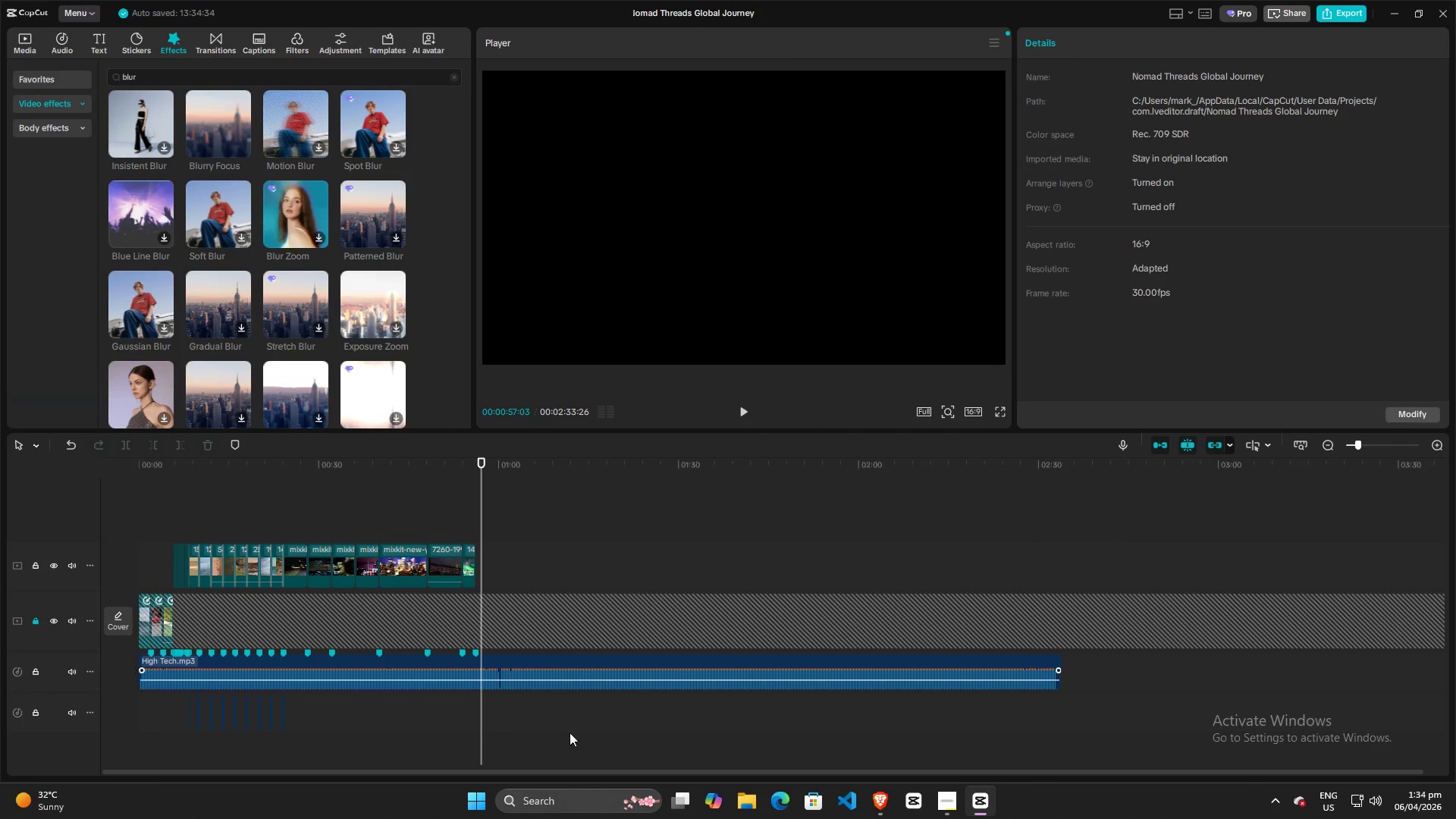 
hold_key(key=ControlLeft, duration=0.53)
scroll: coordinate [547, 748], scroll_direction: down, amount: 3.0
 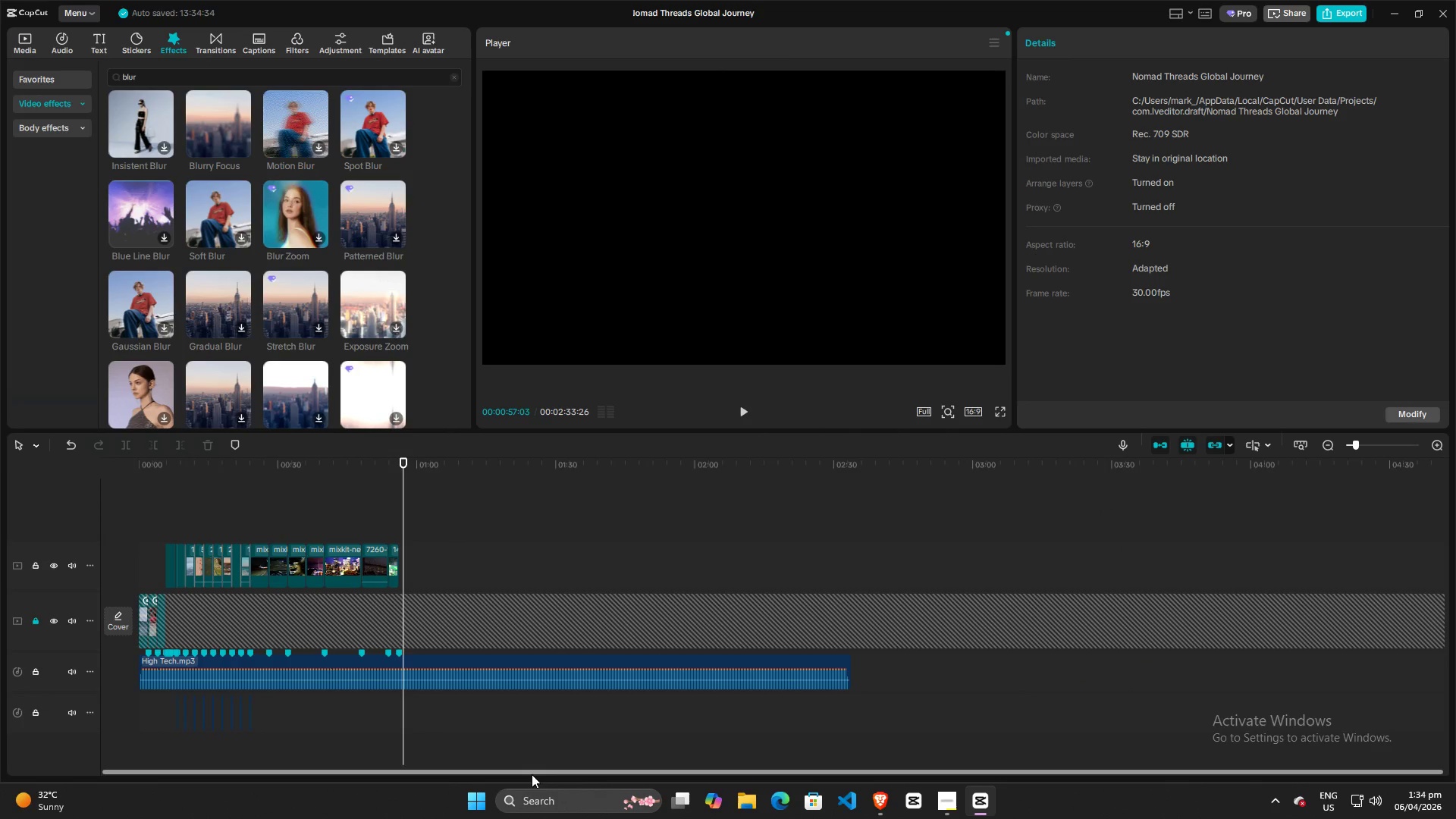 
left_click_drag(start_coordinate=[532, 774], to_coordinate=[333, 774])
 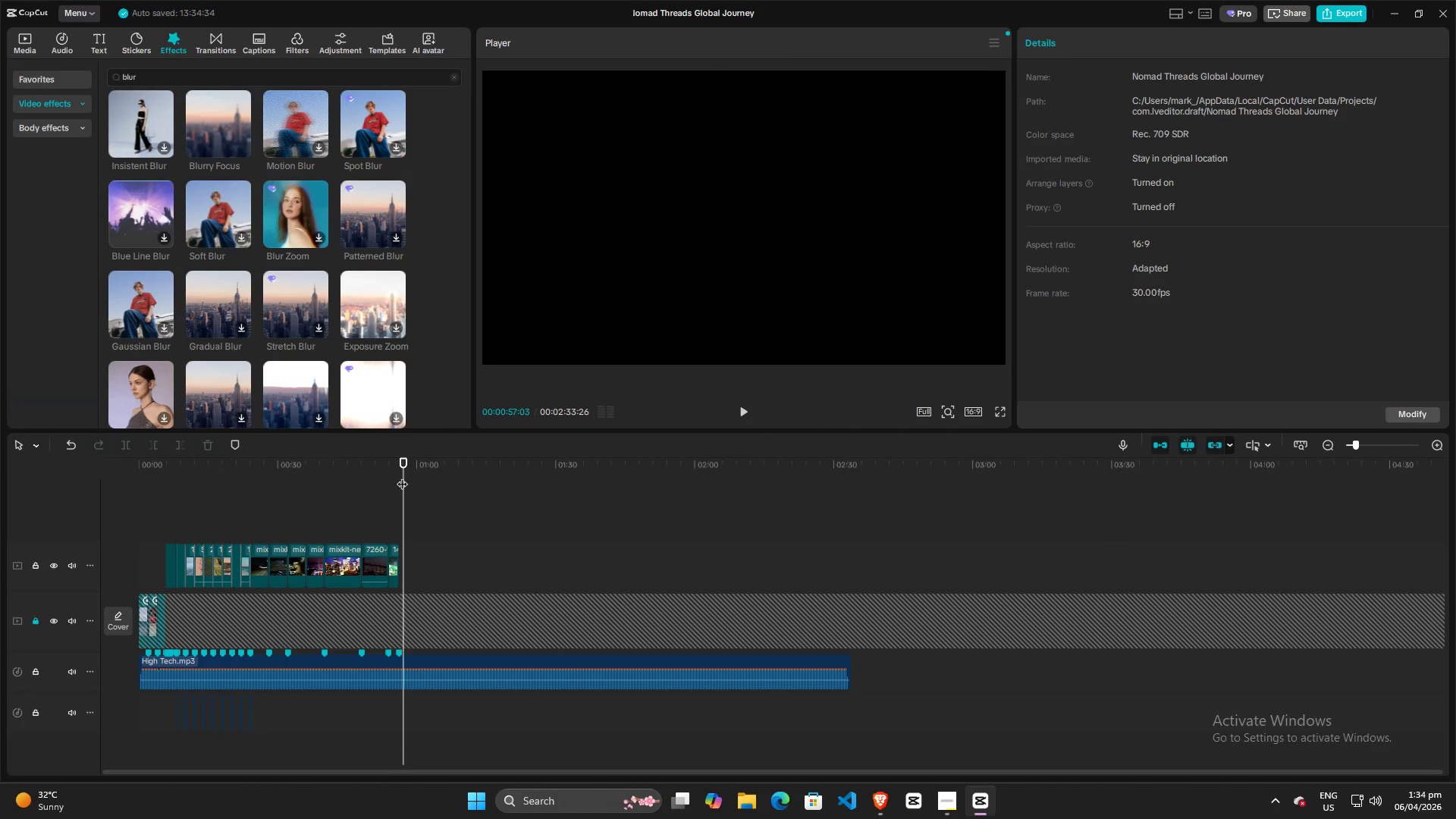 
left_click_drag(start_coordinate=[402, 476], to_coordinate=[0, 538])
 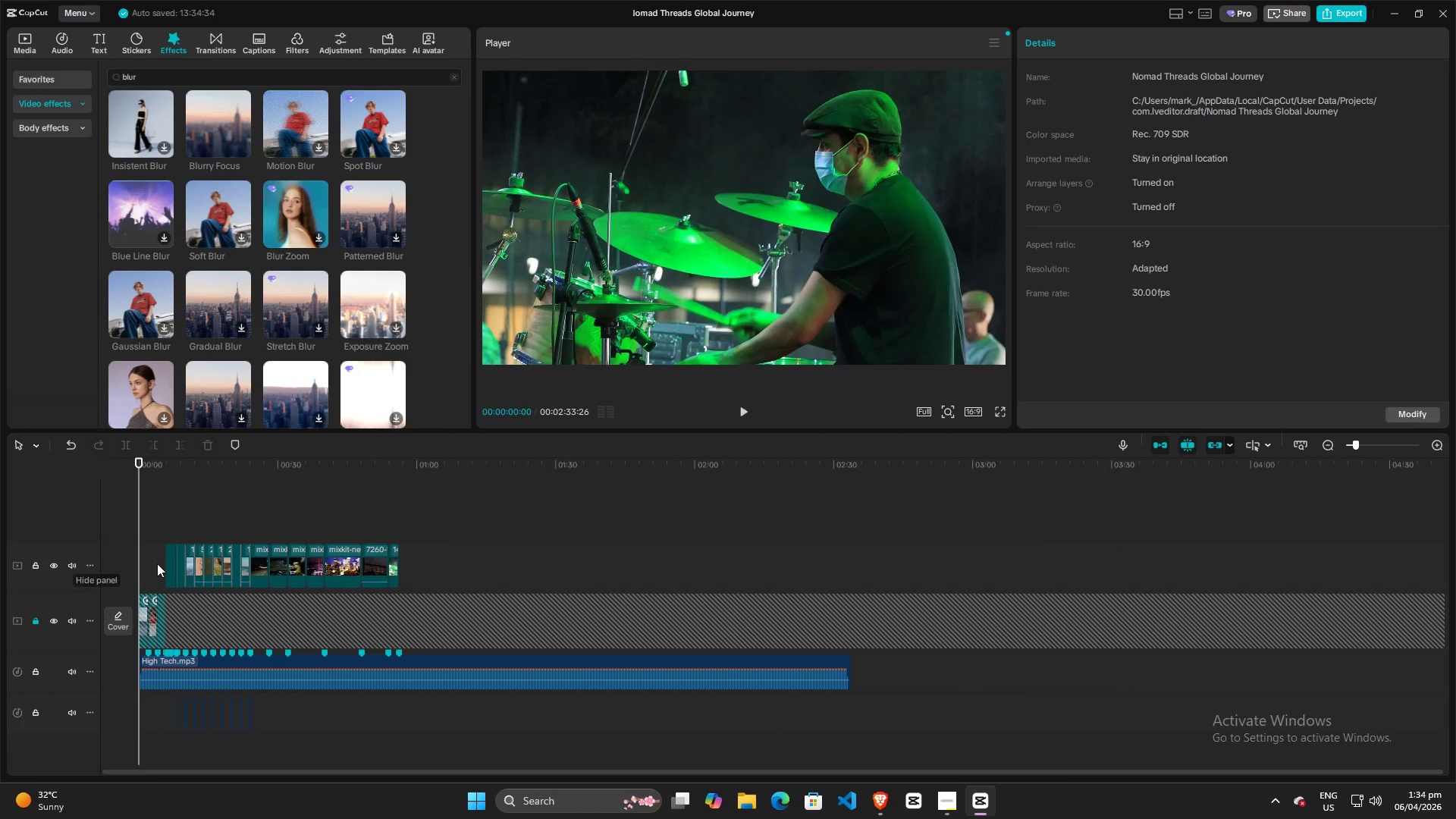 
key(Space)
 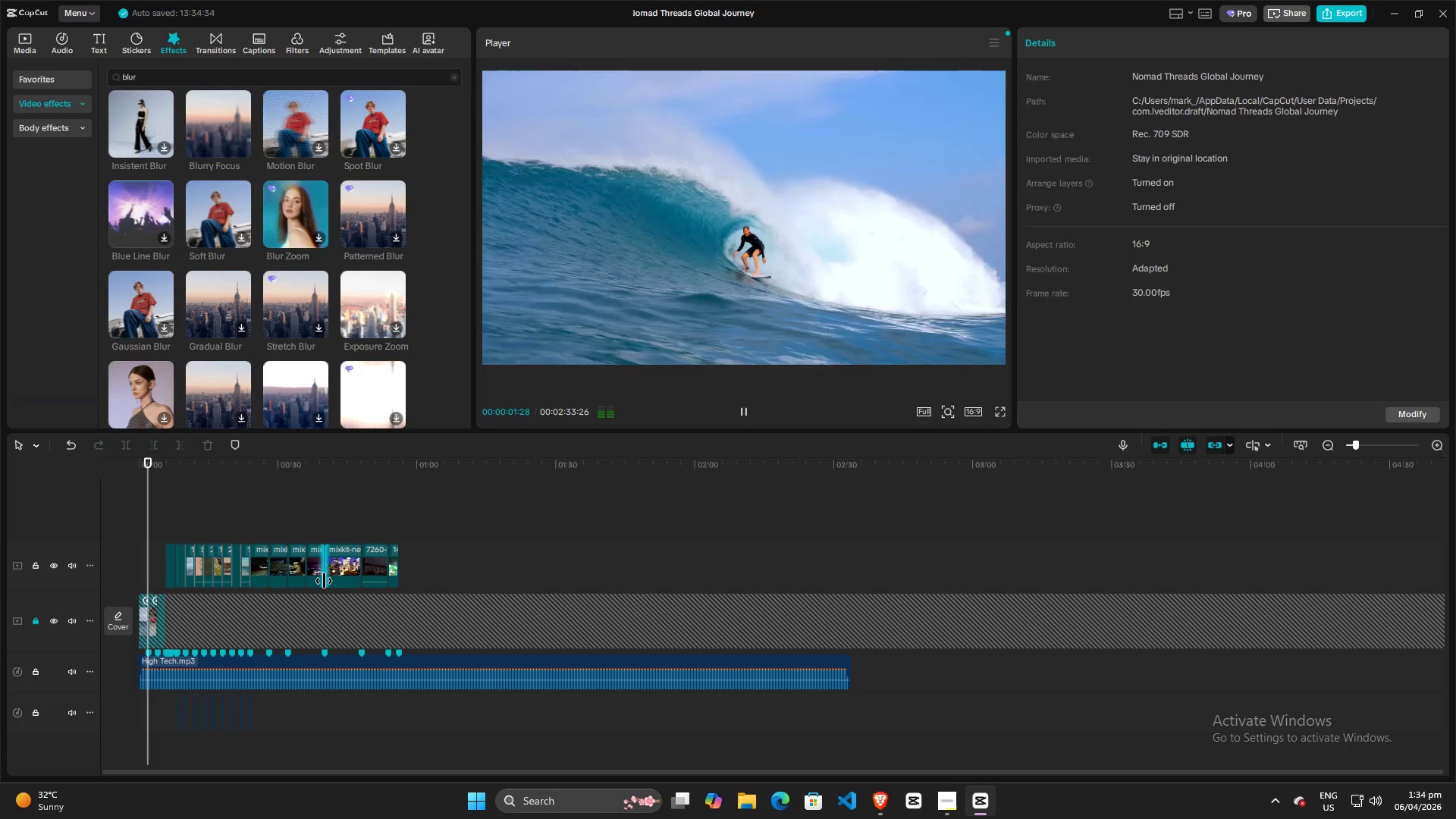 
key(Space)
 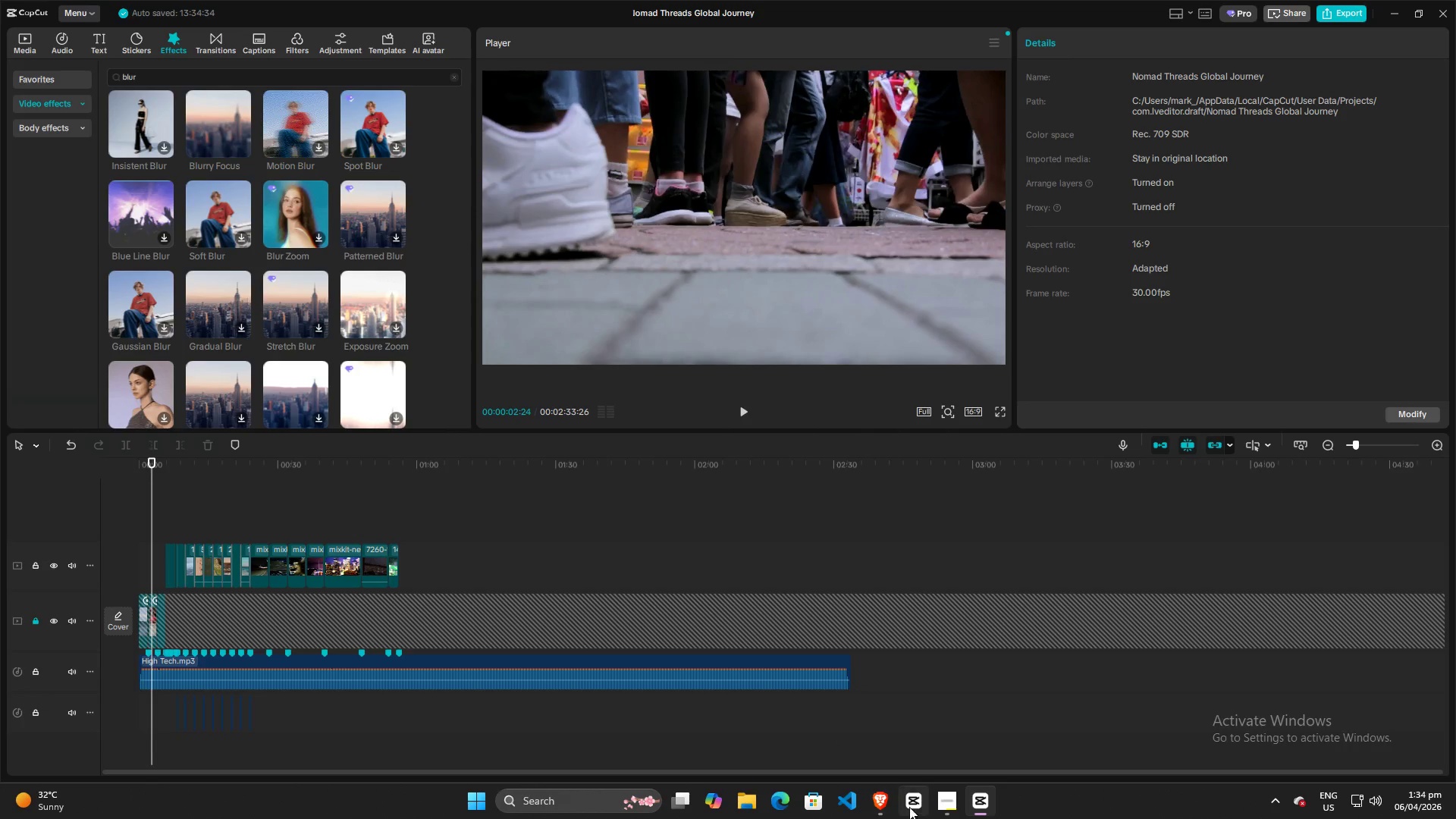 
left_click([942, 800])